 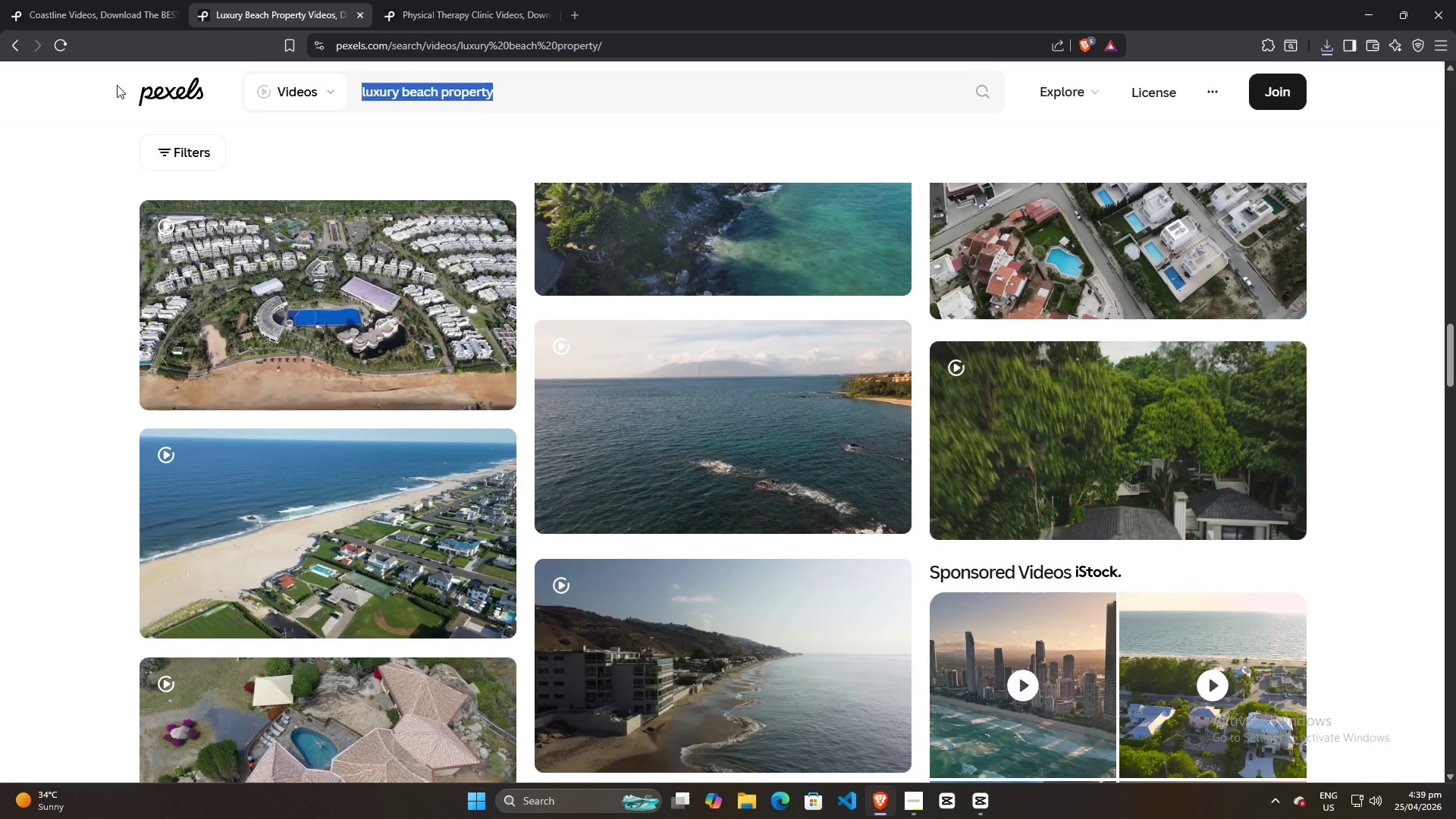 
left_click([34, 0])
 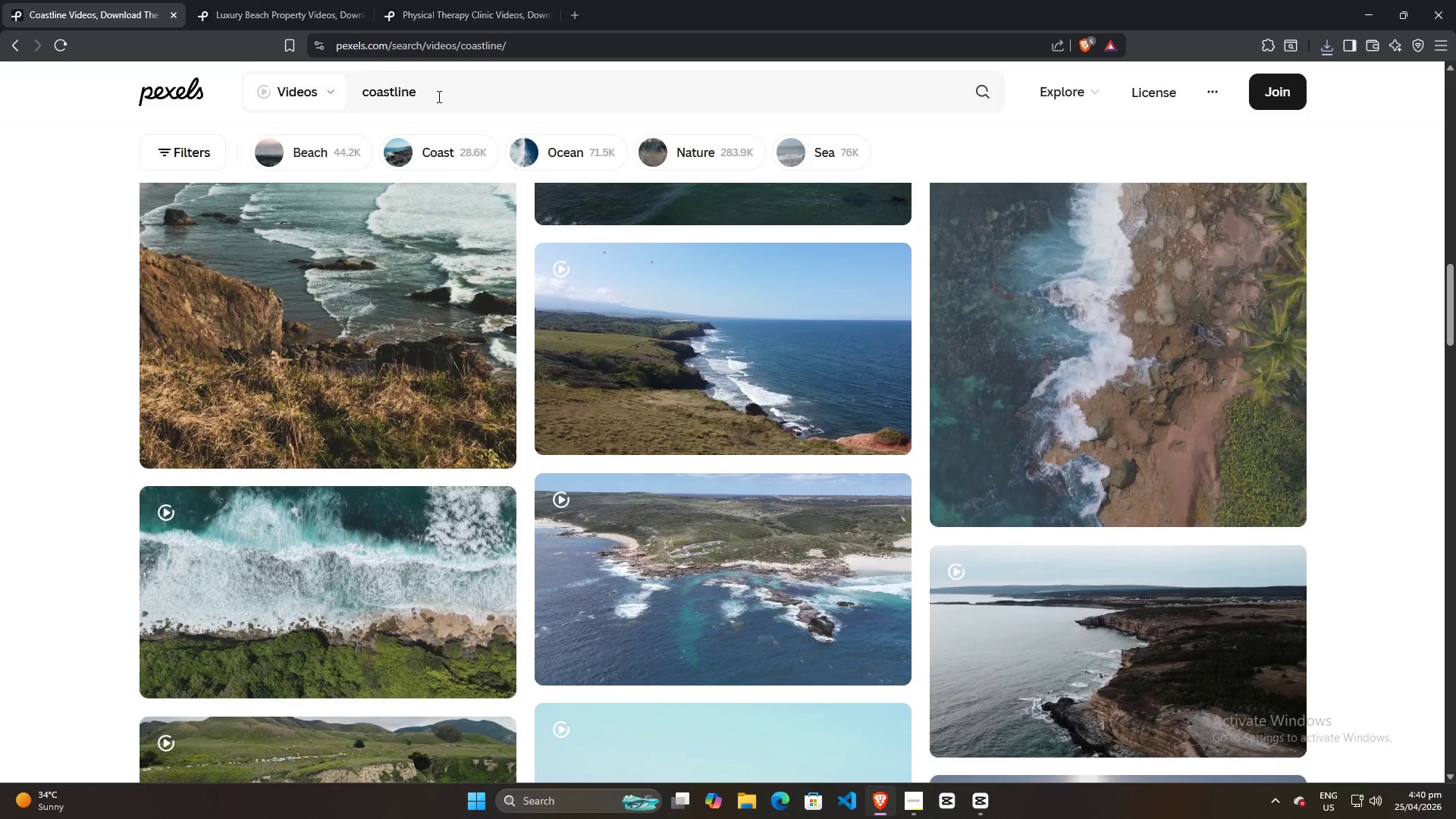 
left_click_drag(start_coordinate=[441, 96], to_coordinate=[180, 96])
 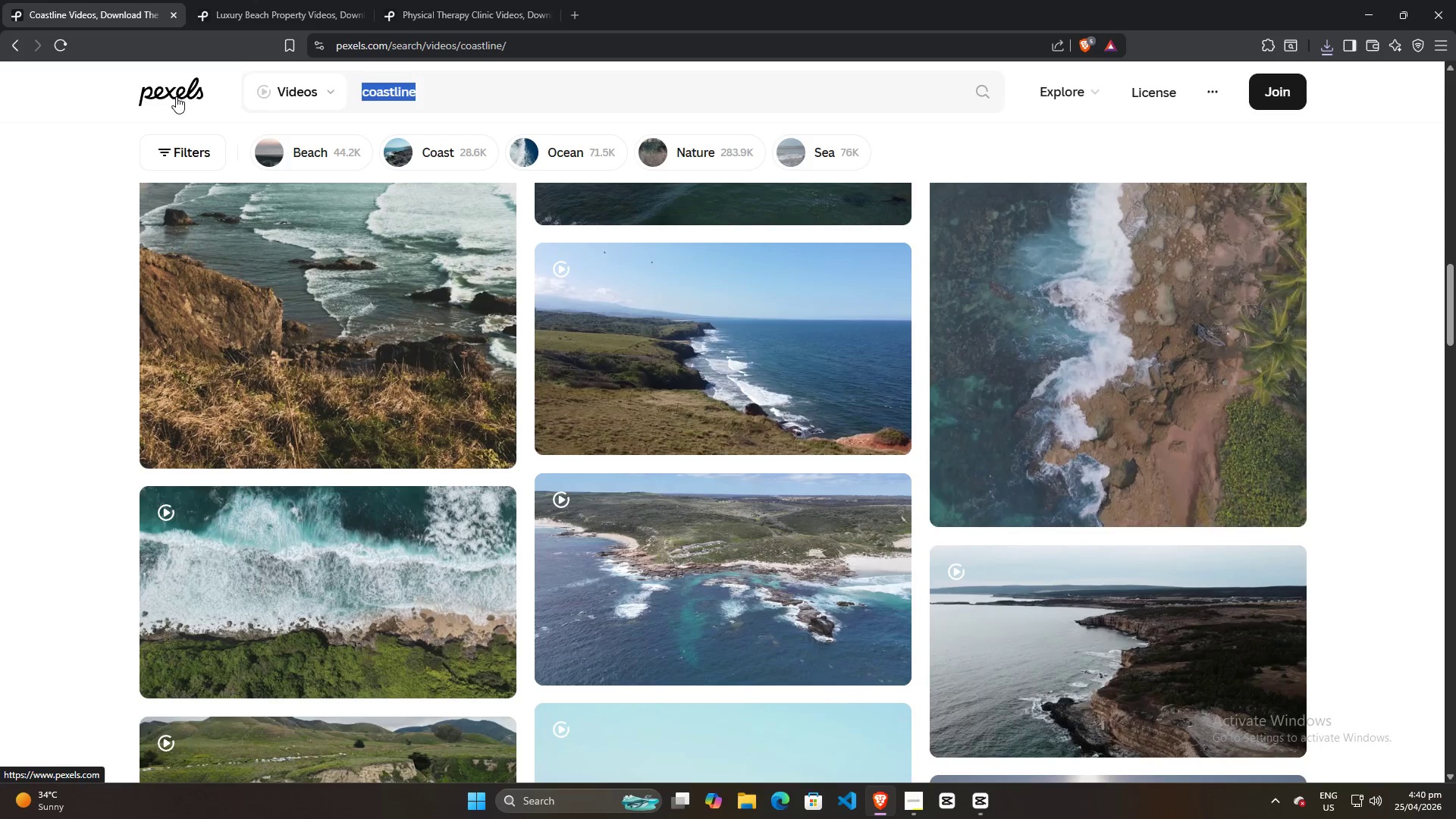 
type(shoreline)
 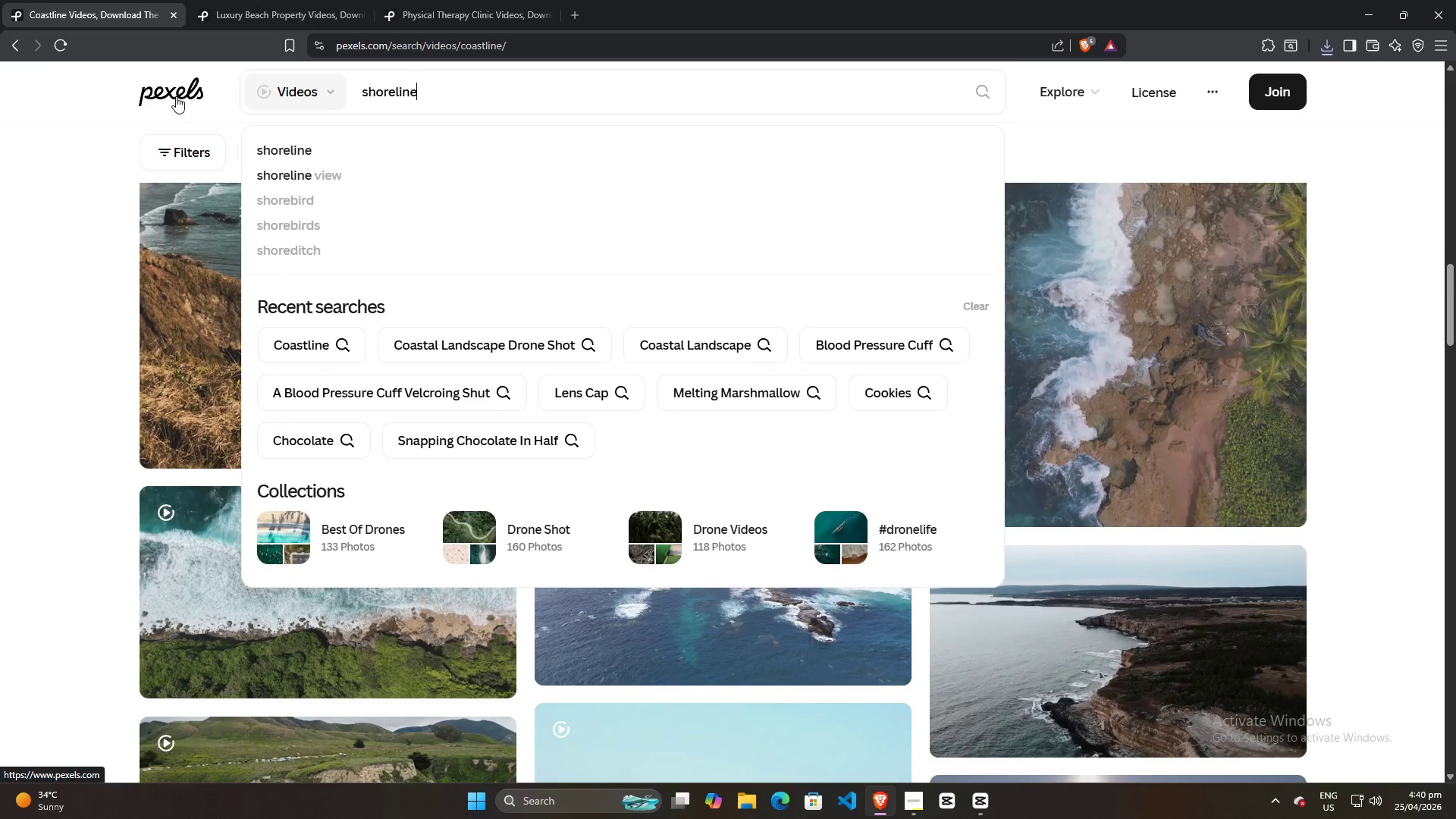 
key(Enter)
 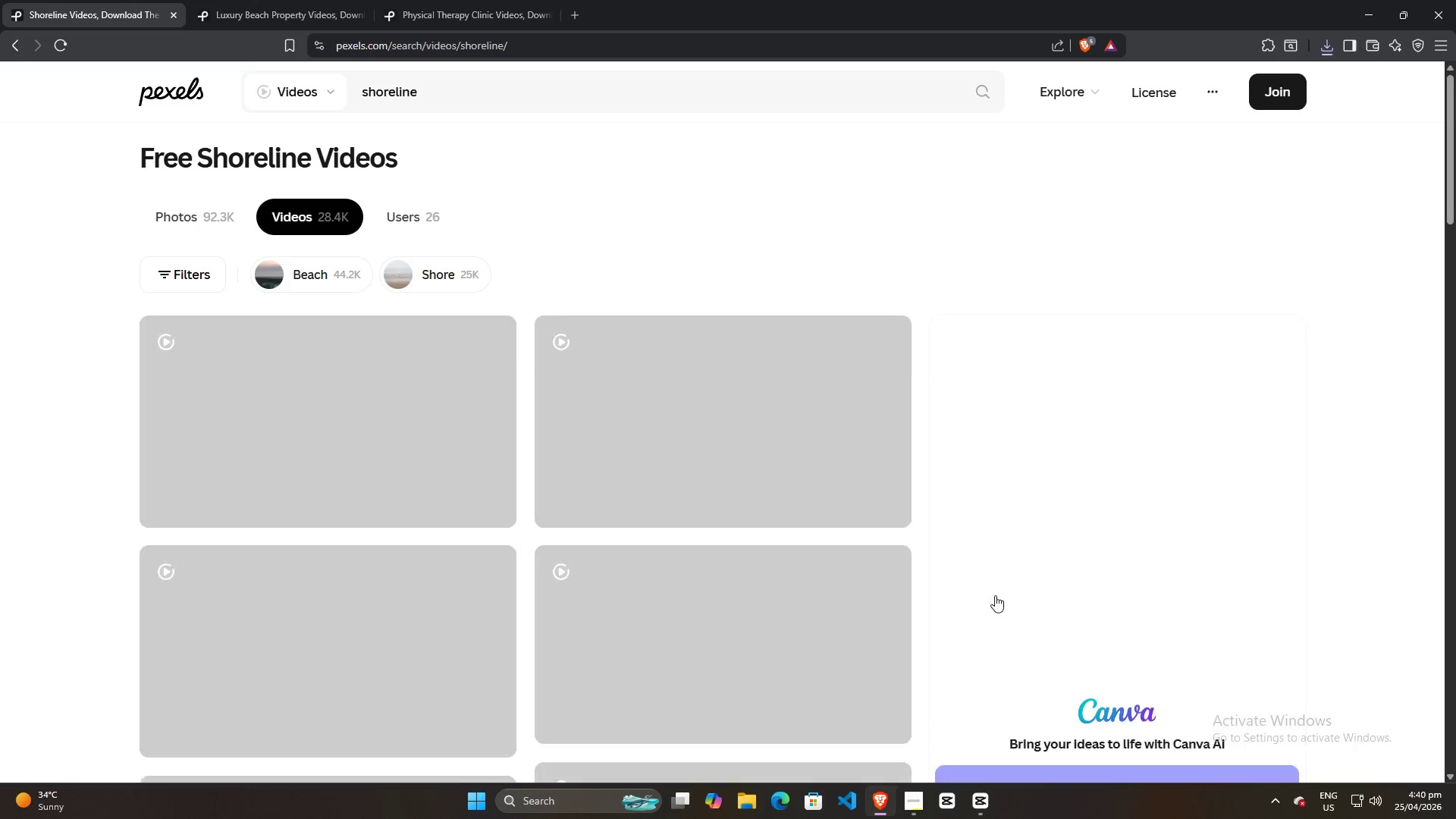 
scroll: coordinate [996, 611], scroll_direction: up, amount: 2.0
 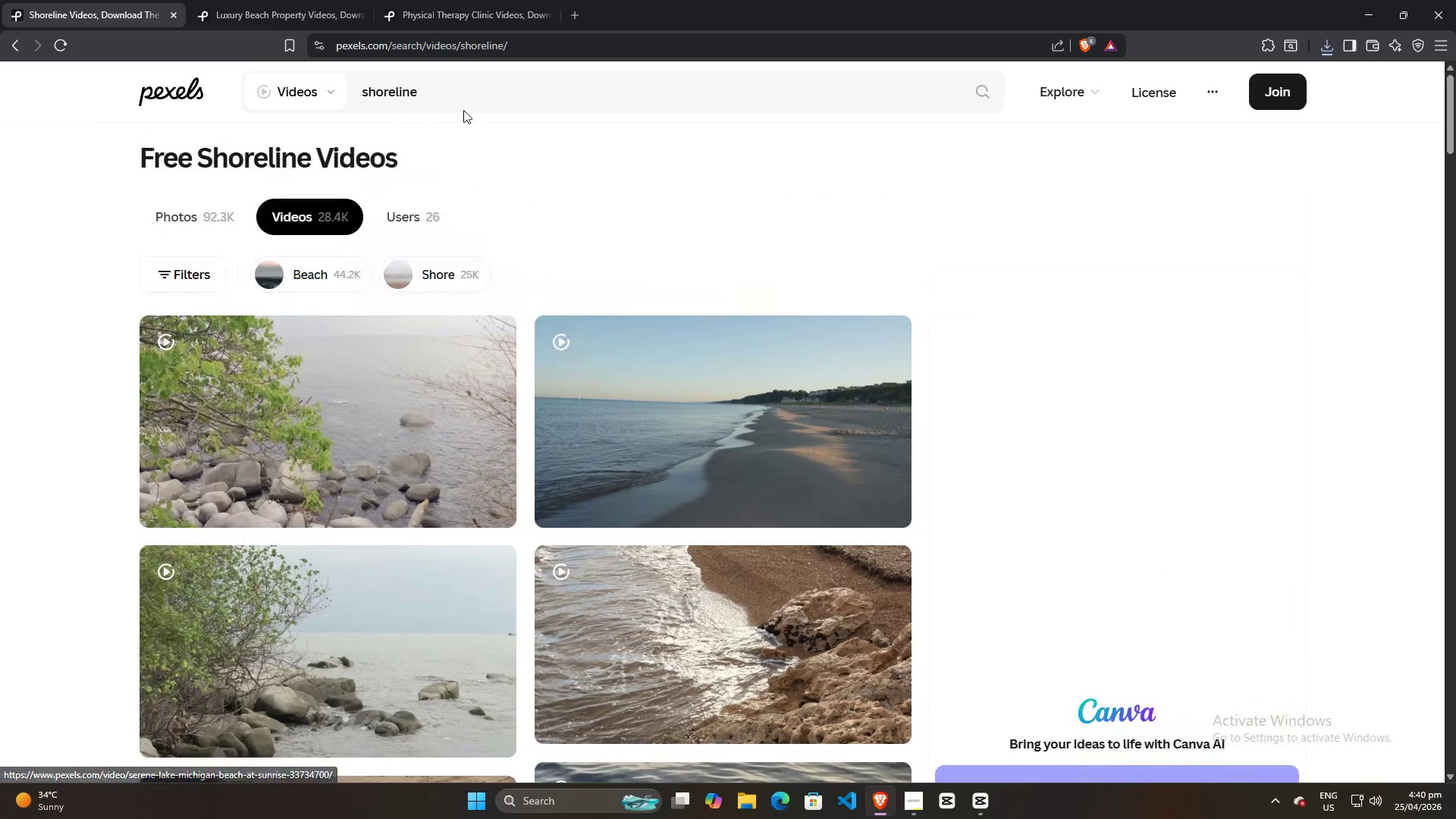 
left_click([463, 102])
 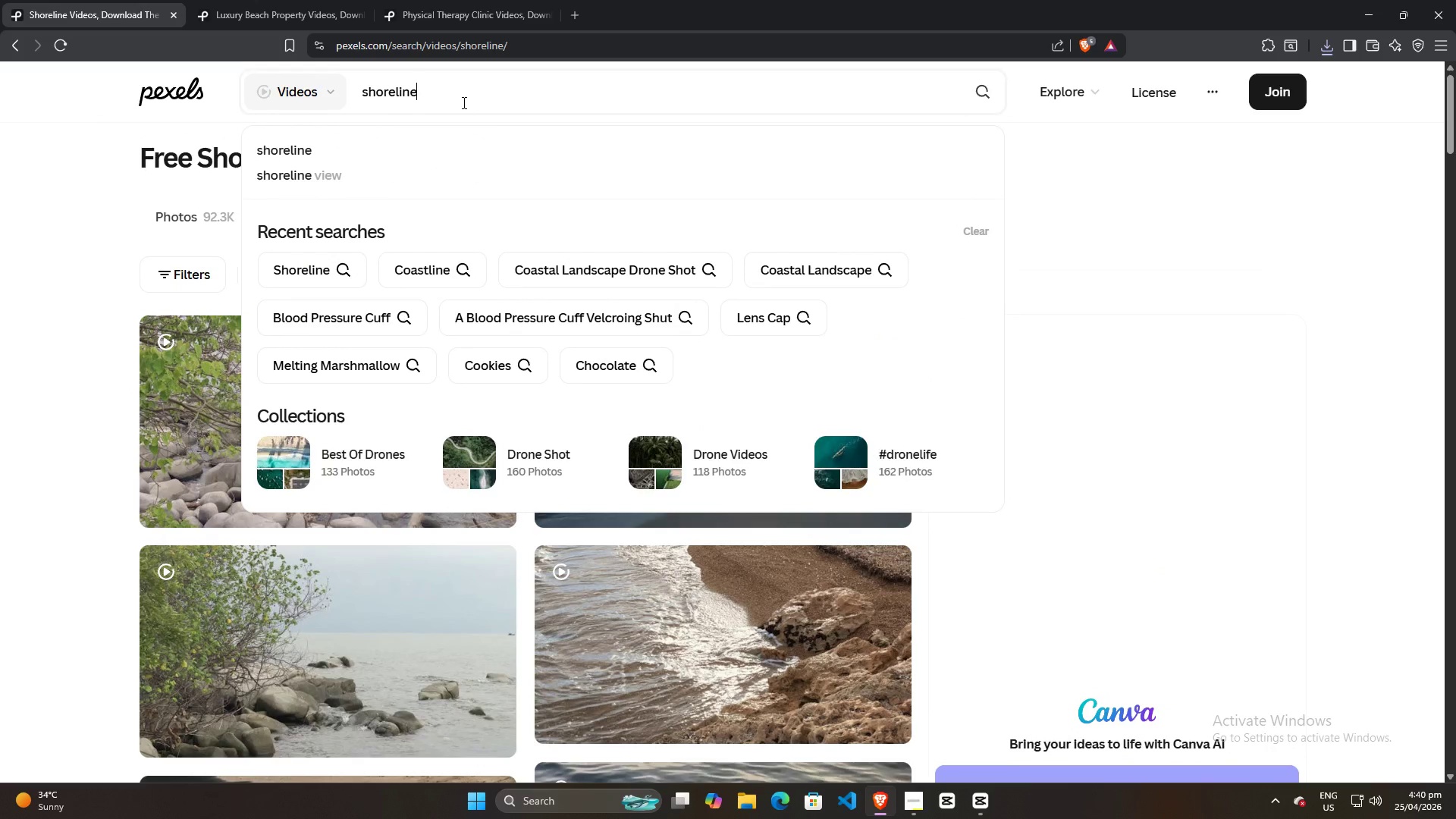 
key(ArrowDown)
 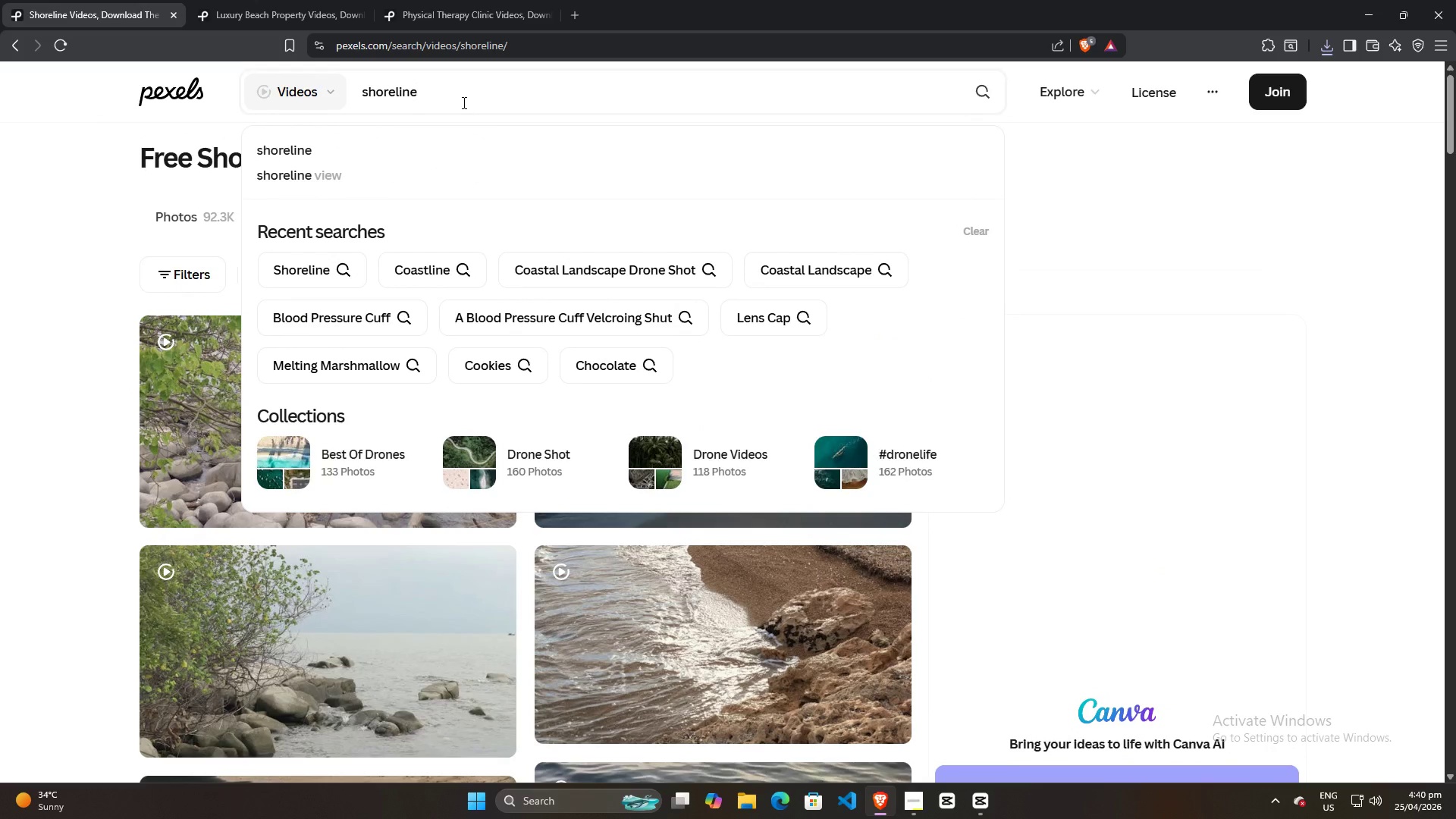 
key(ArrowDown)
 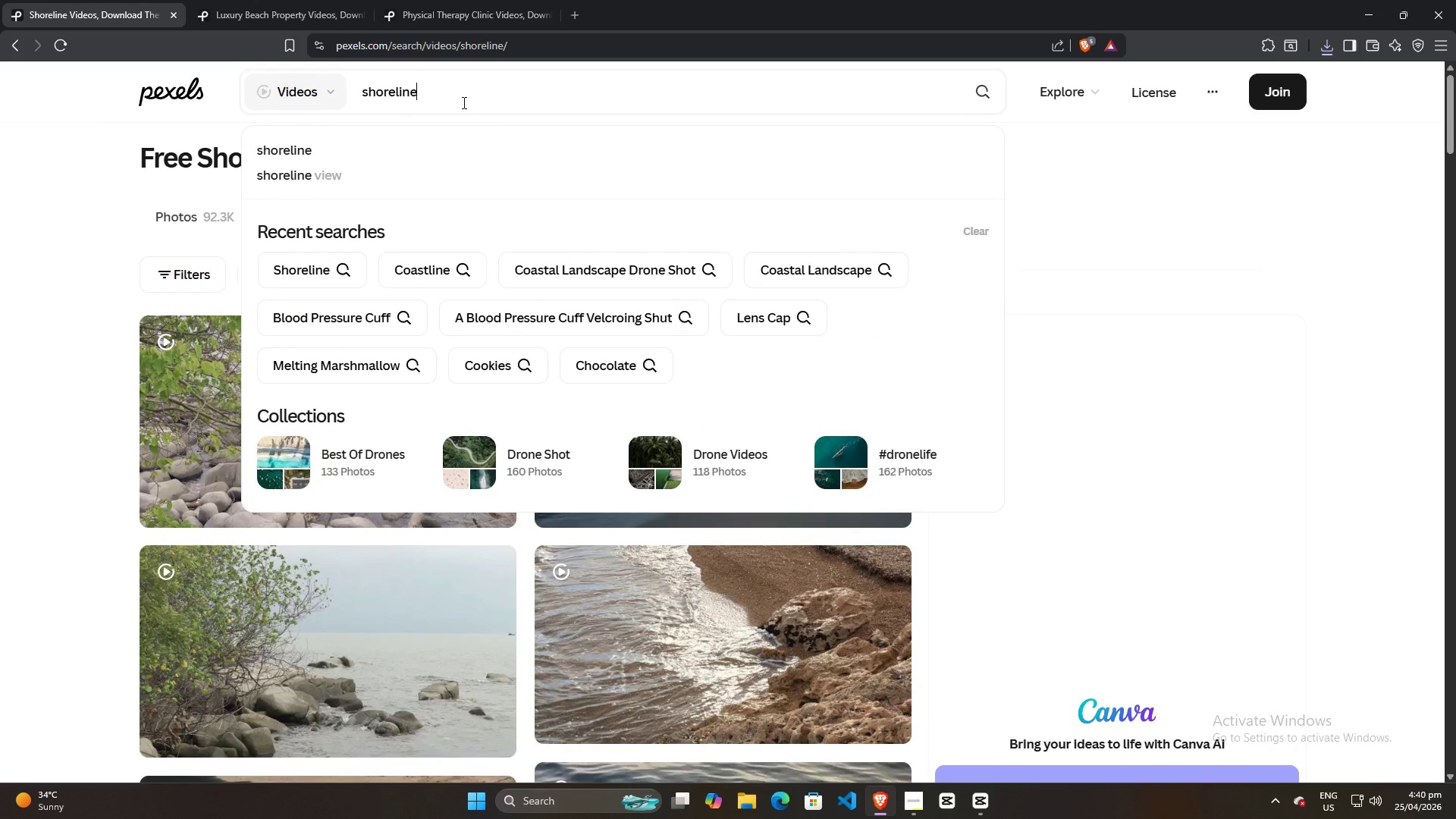 
key(ArrowRight)
 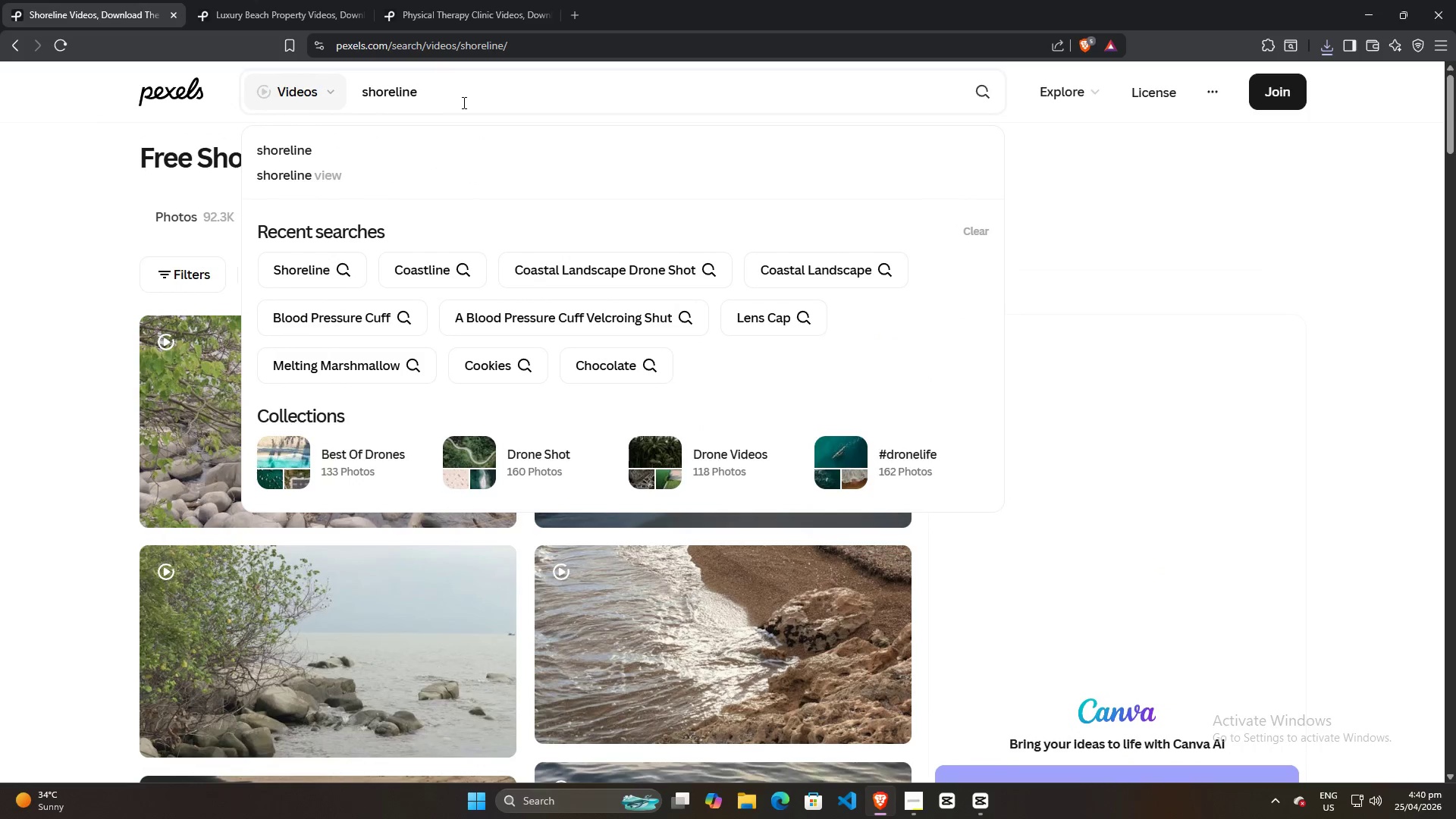 
key(ArrowRight)
 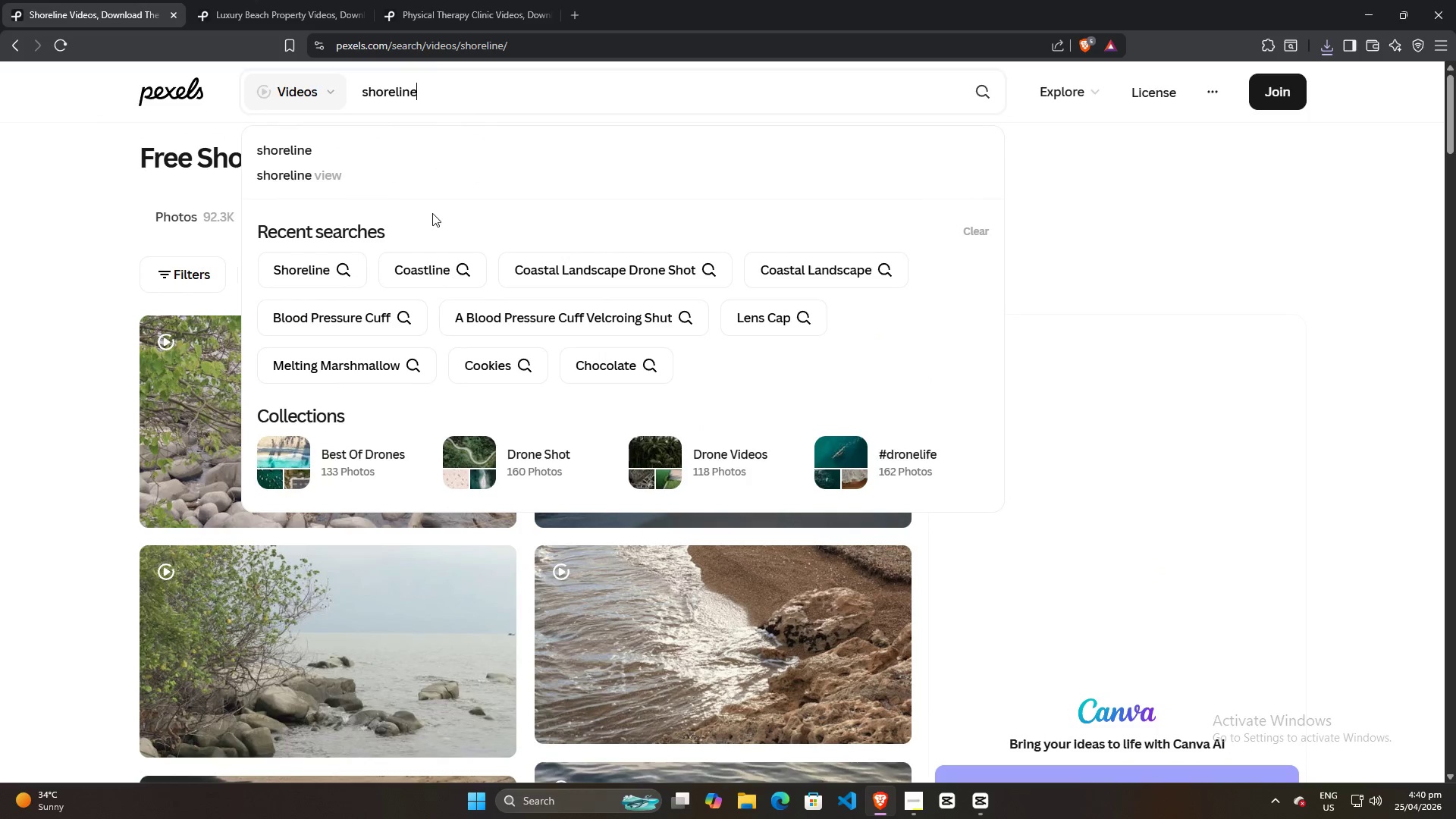 
scroll: coordinate [432, 213], scroll_direction: up, amount: 1.0
 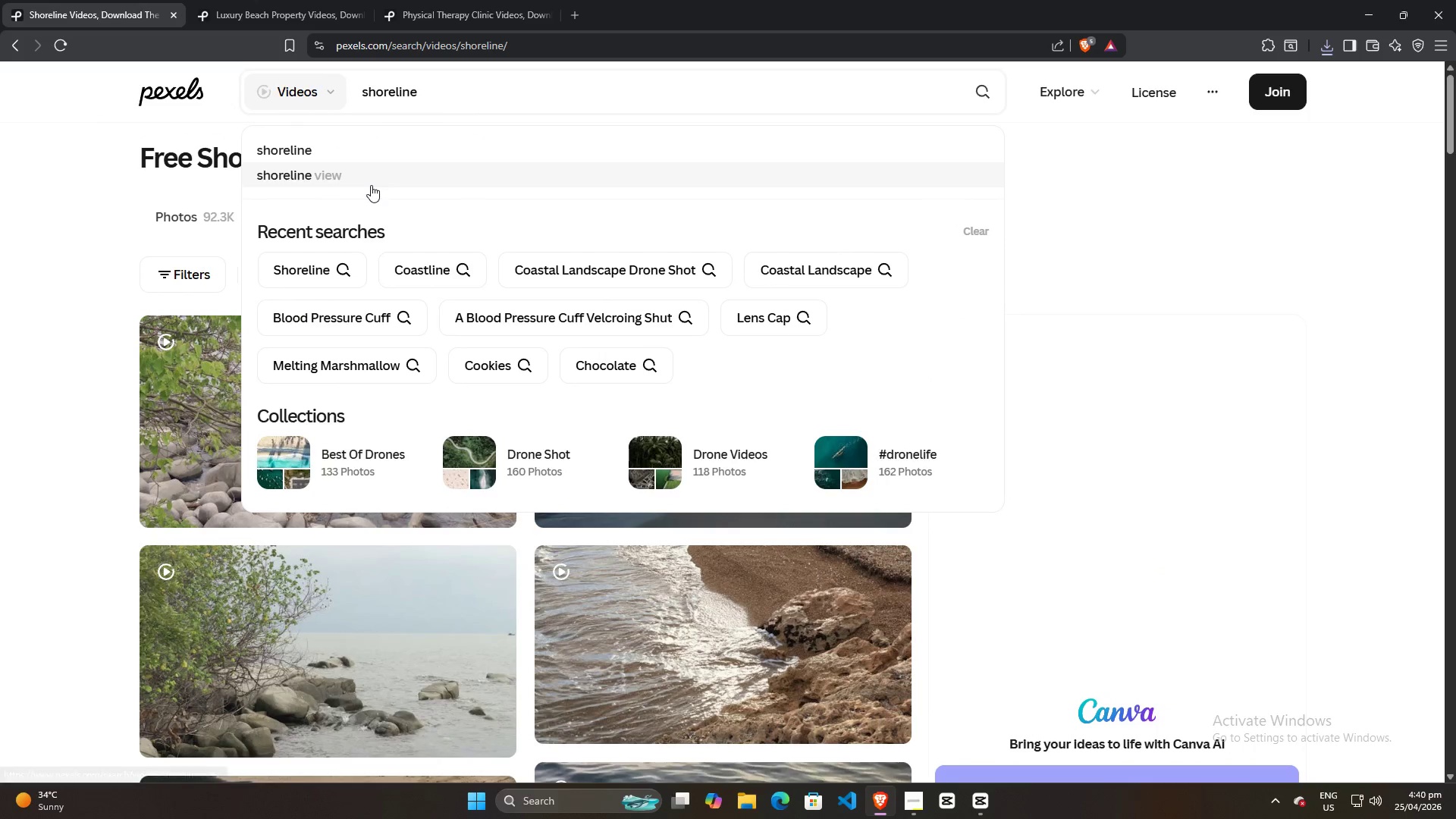 
left_click([371, 179])
 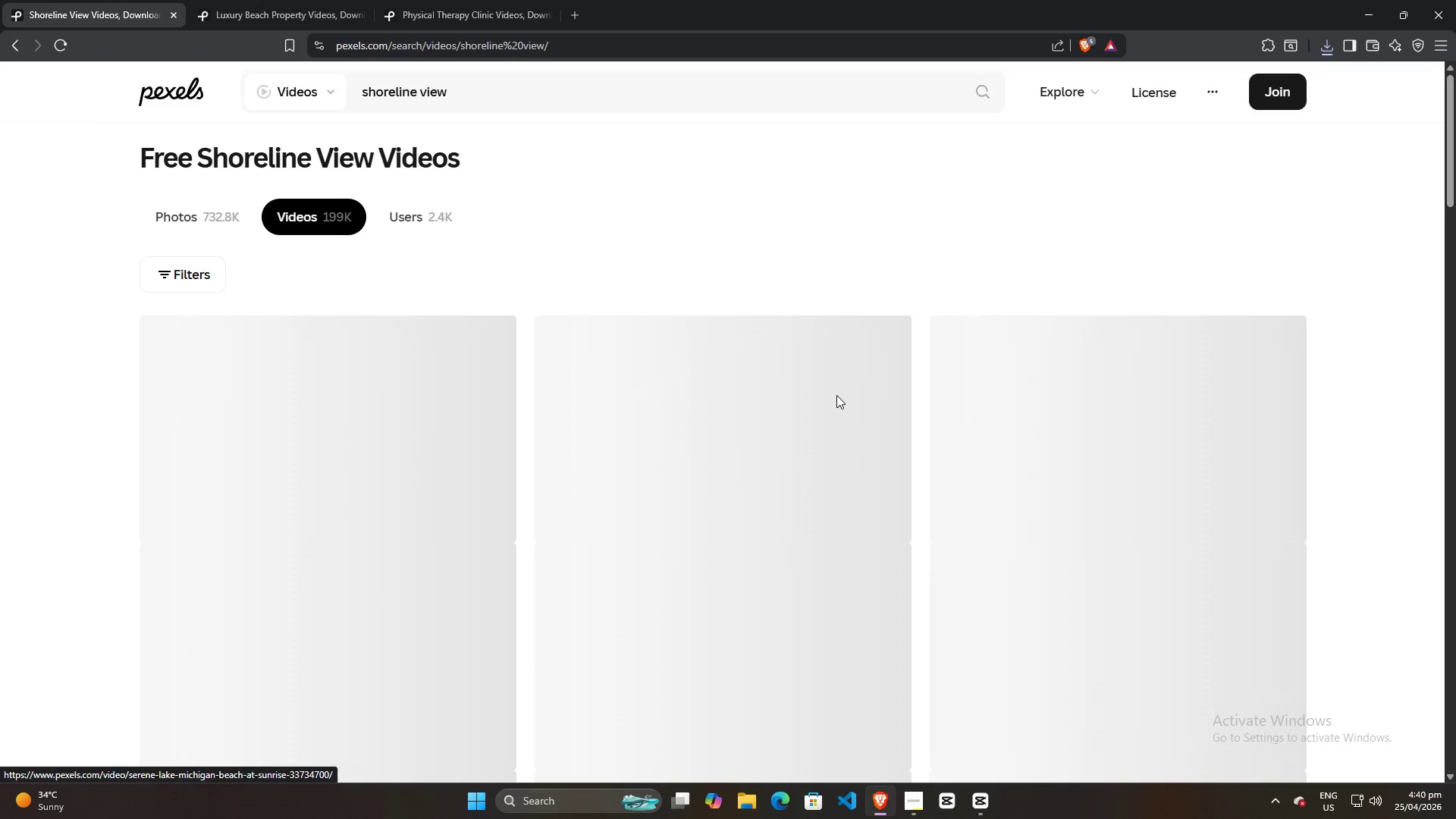 
scroll: coordinate [1040, 516], scroll_direction: down, amount: 57.0
 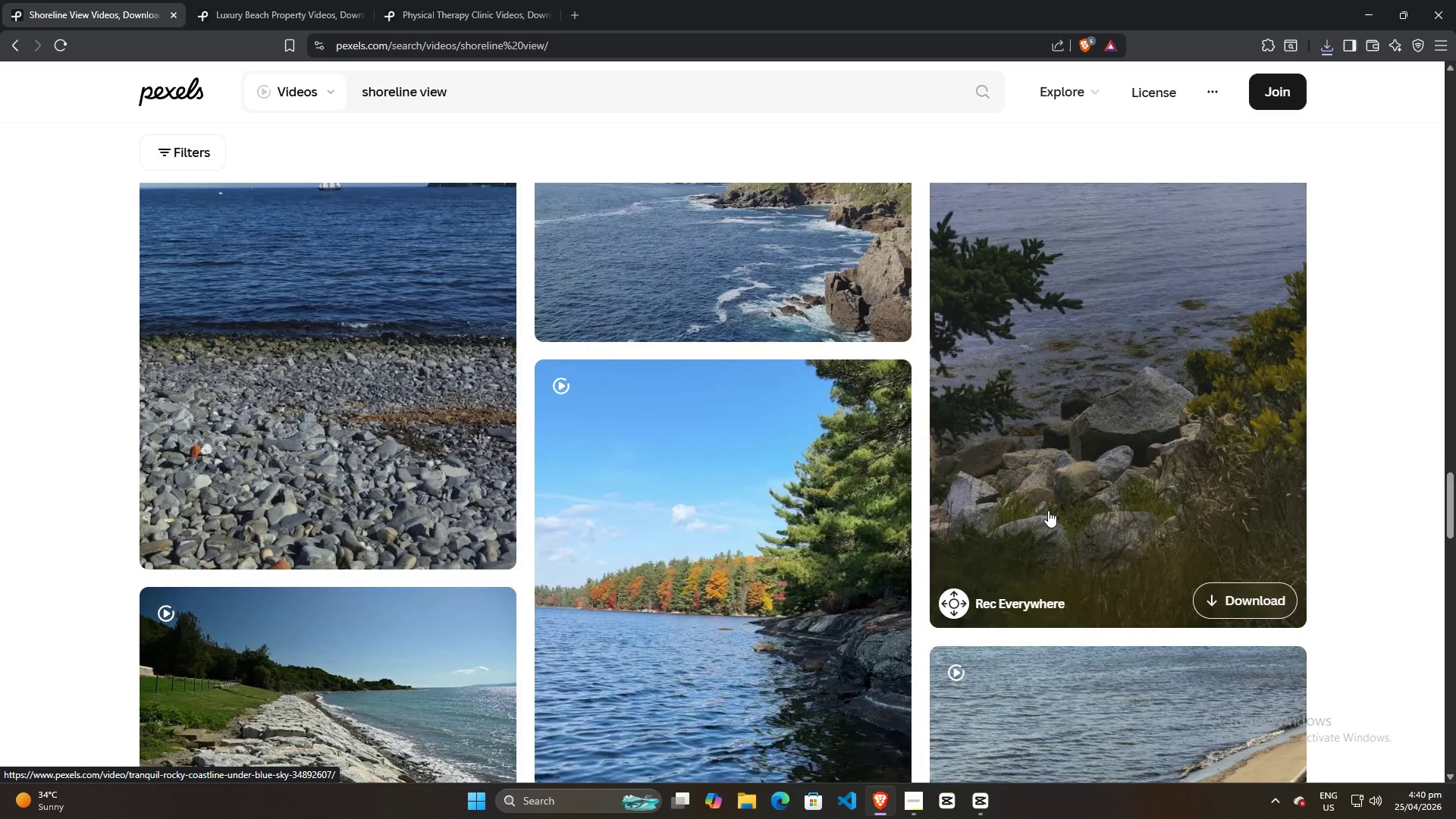 
scroll: coordinate [1054, 570], scroll_direction: down, amount: 28.0
 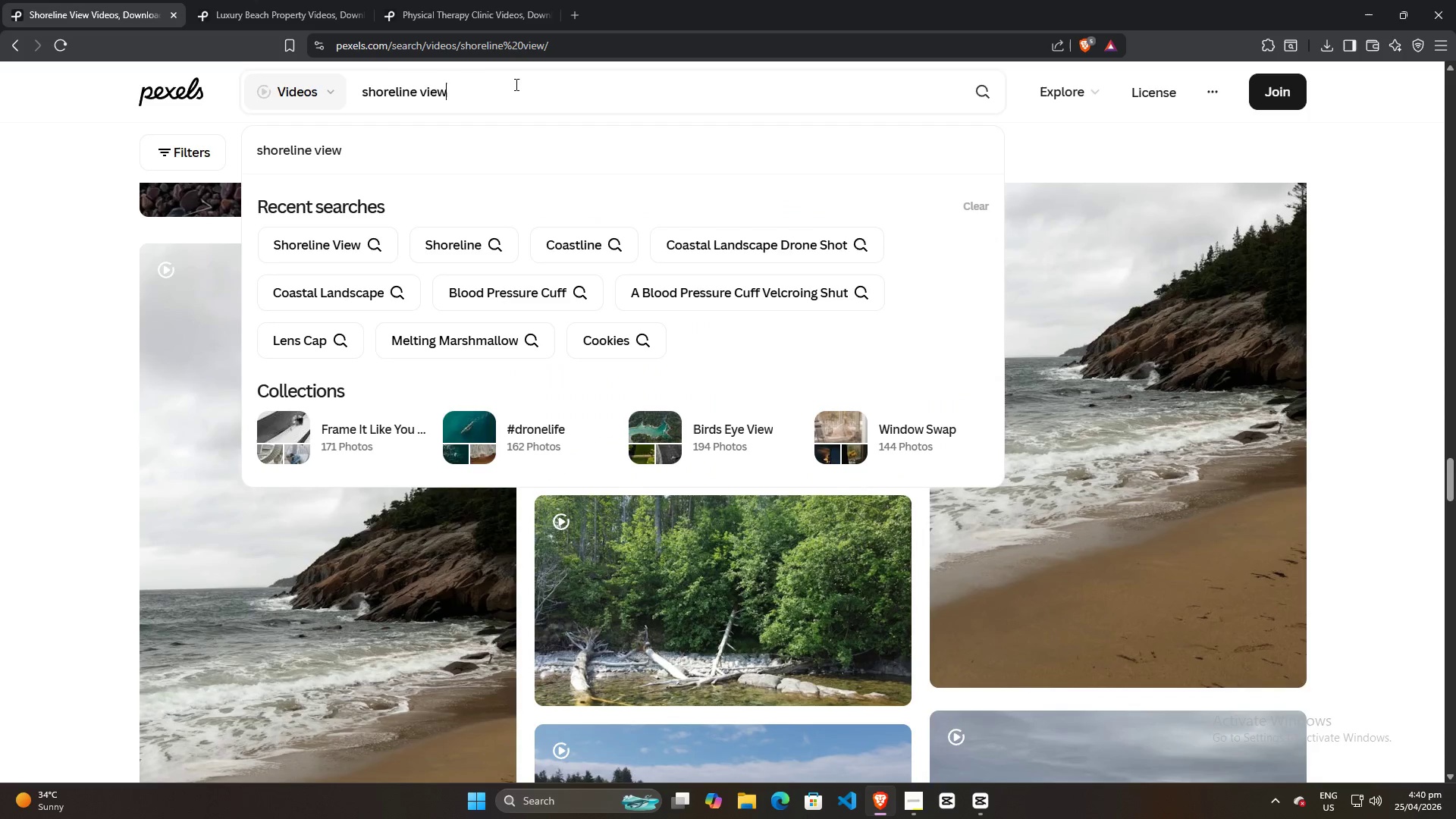 
key(Backspace)
key(Backspace)
key(Backspace)
key(Backspace)
type(dro)
key(Backspace)
type(one)
 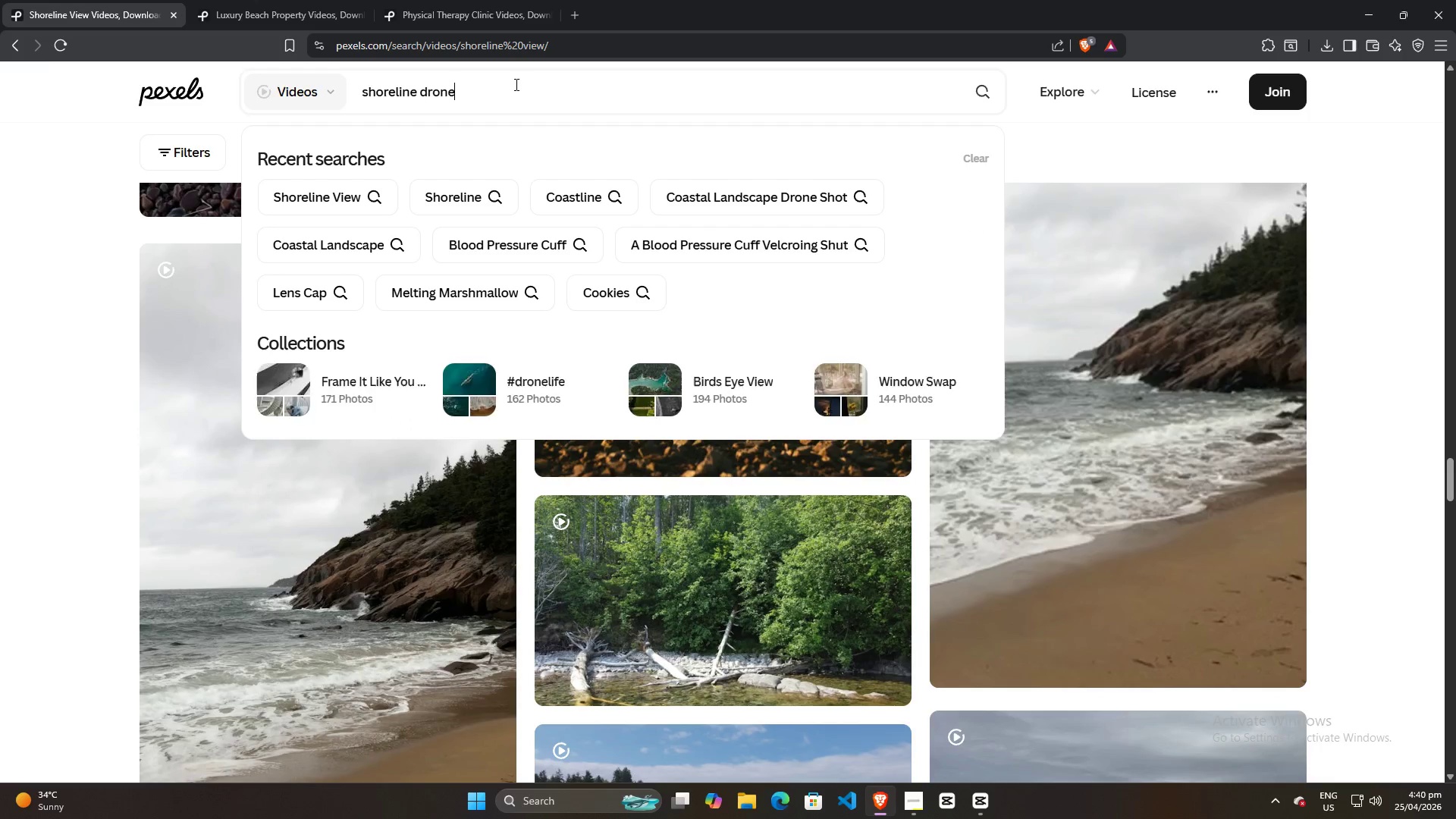 
key(Enter)
 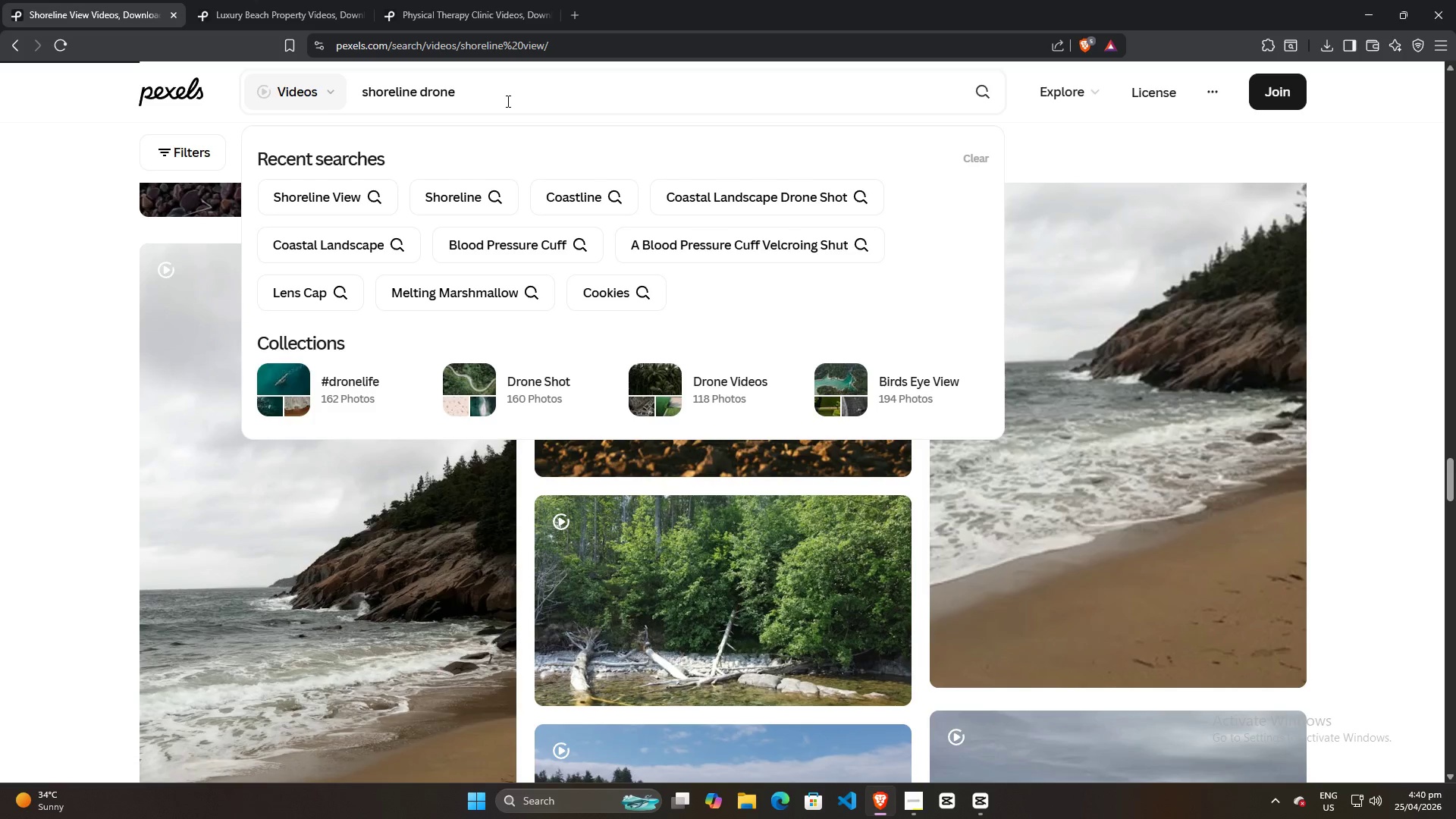 
key(Enter)
 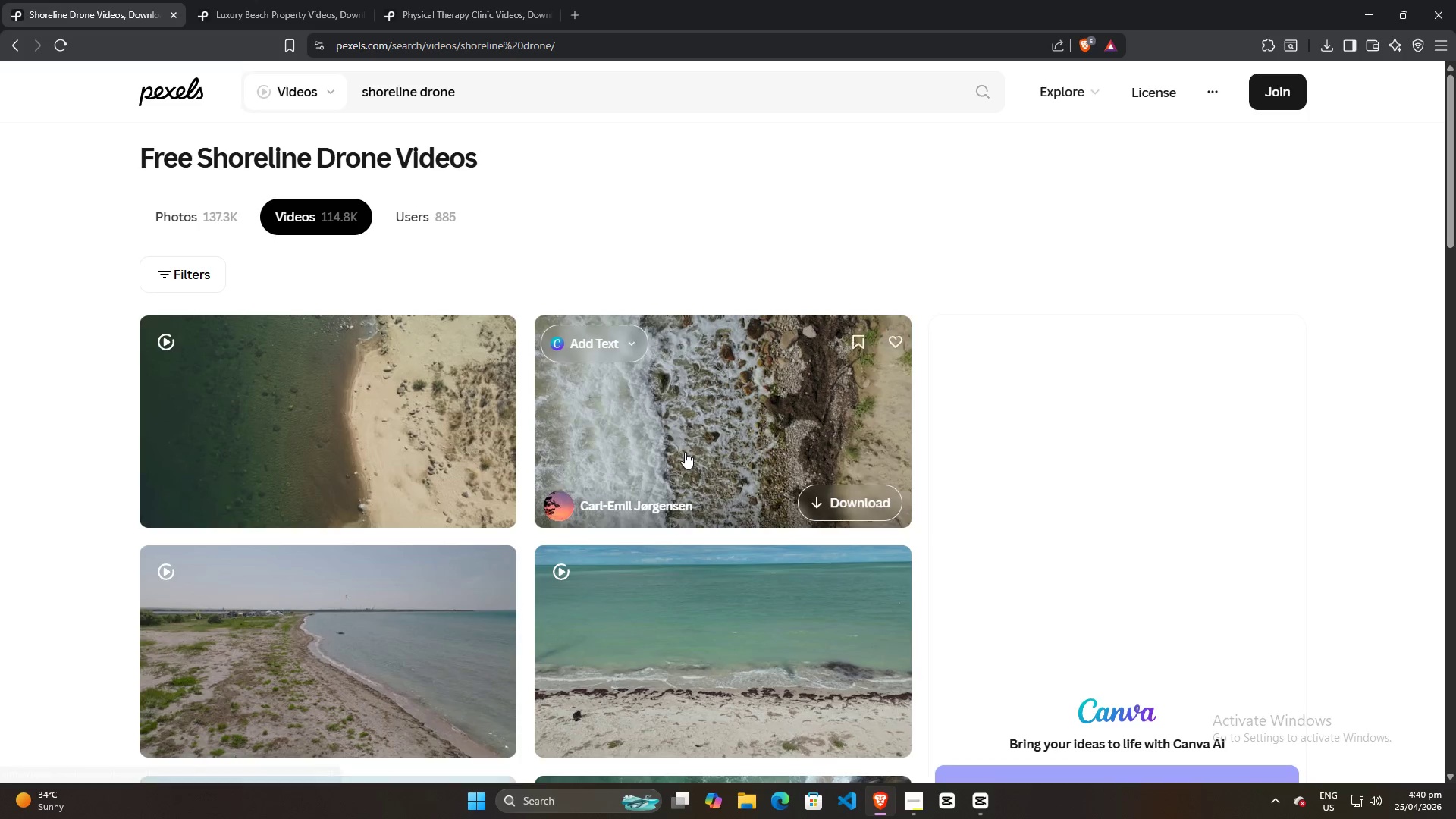 
scroll: coordinate [704, 471], scroll_direction: down, amount: 2.0
 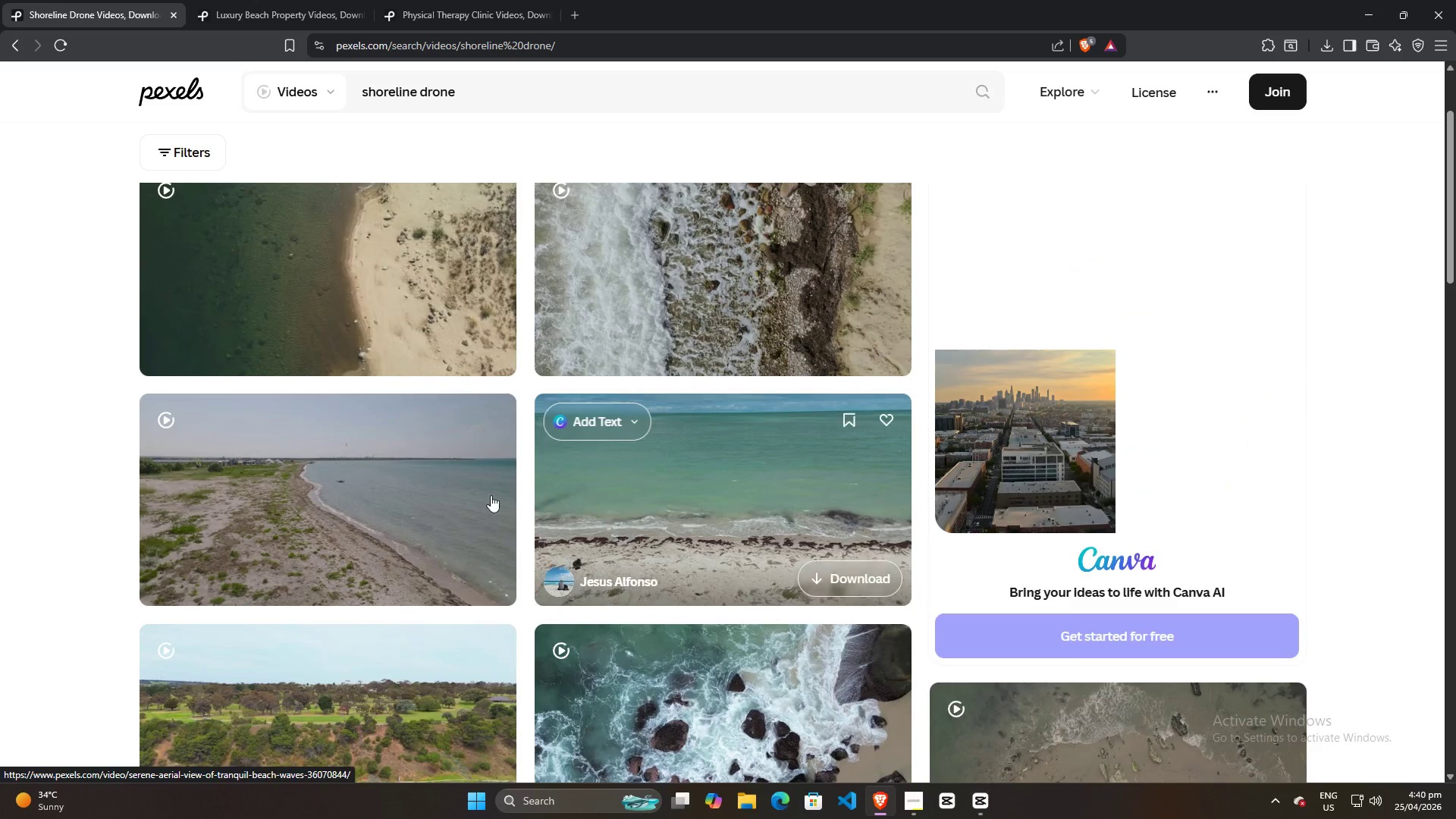 
mouse_move([368, 479])
 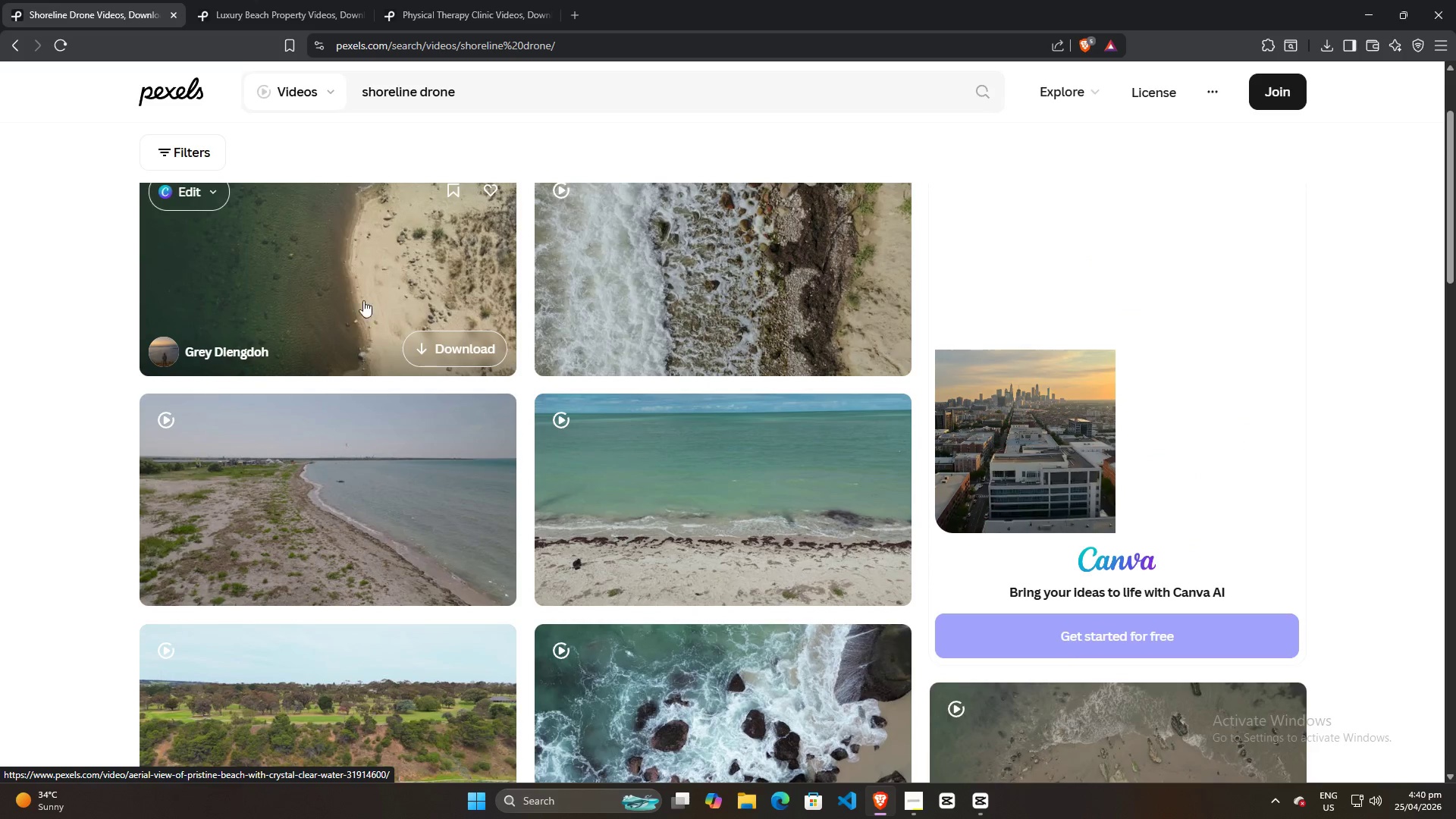 
scroll: coordinate [370, 312], scroll_direction: up, amount: 2.0
 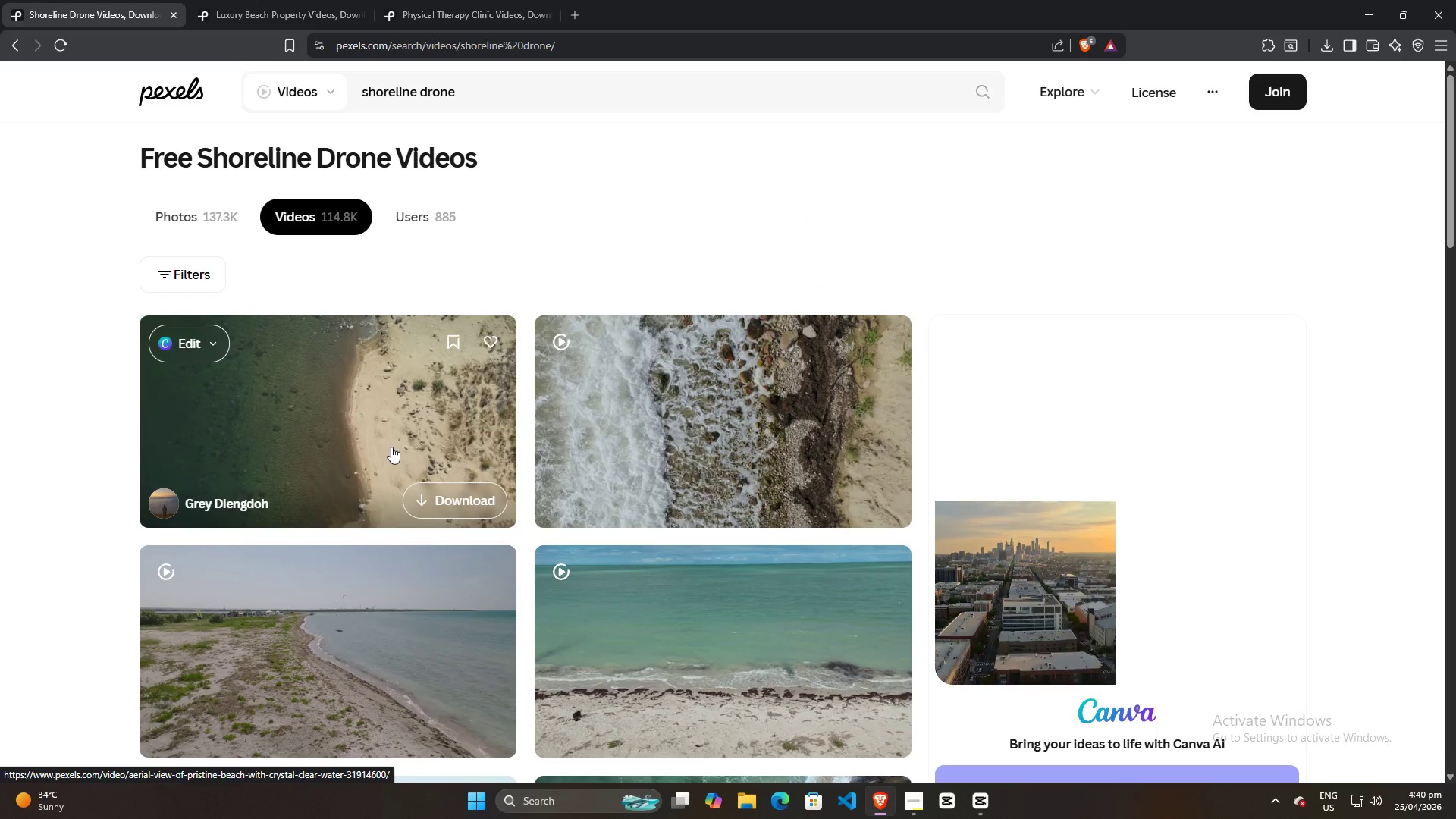 
scroll: coordinate [805, 549], scroll_direction: down, amount: 18.0
 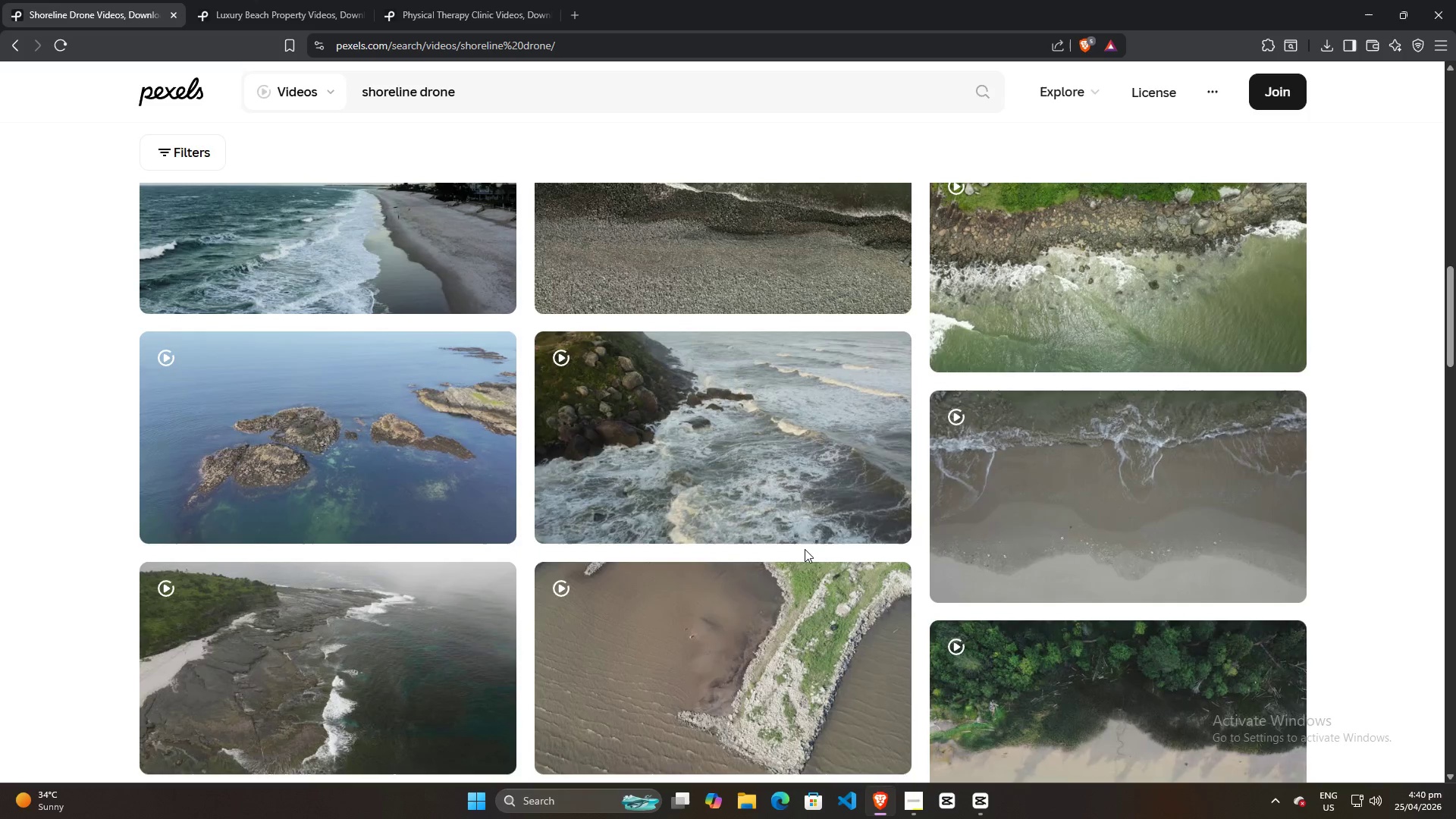 
scroll: coordinate [800, 549], scroll_direction: up, amount: 3.0
 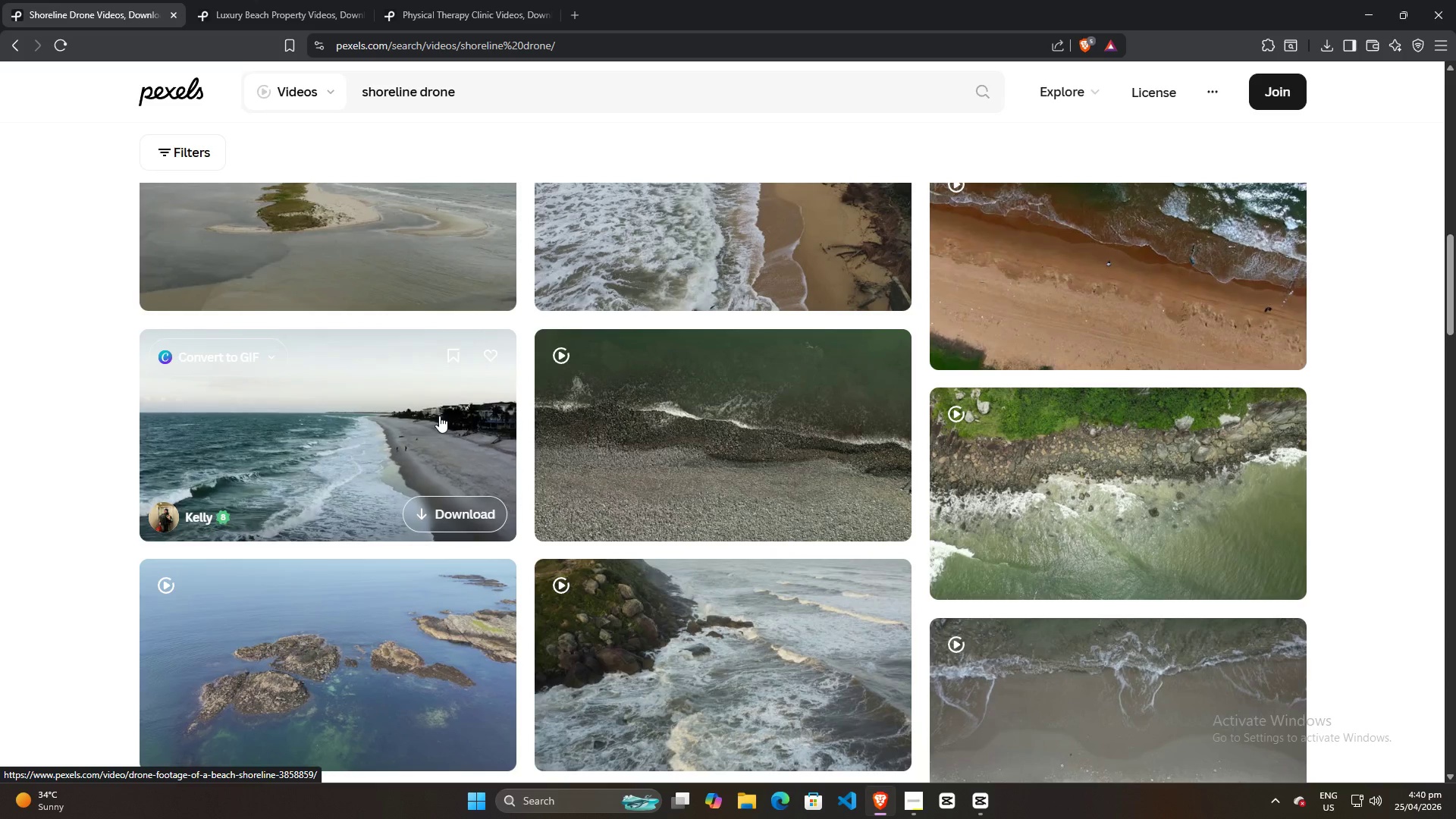 
wait(6.62)
 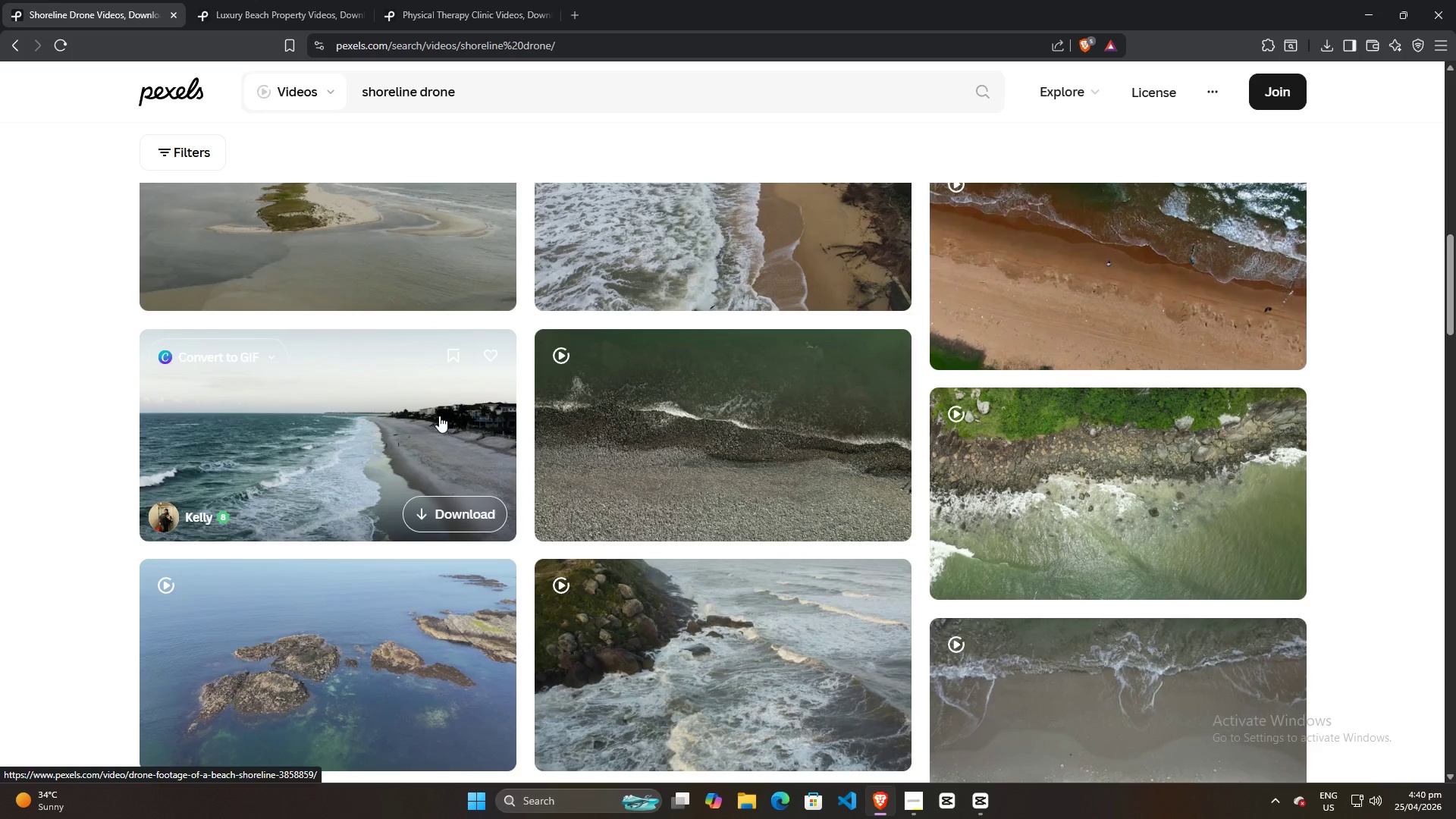 
left_click([457, 516])
 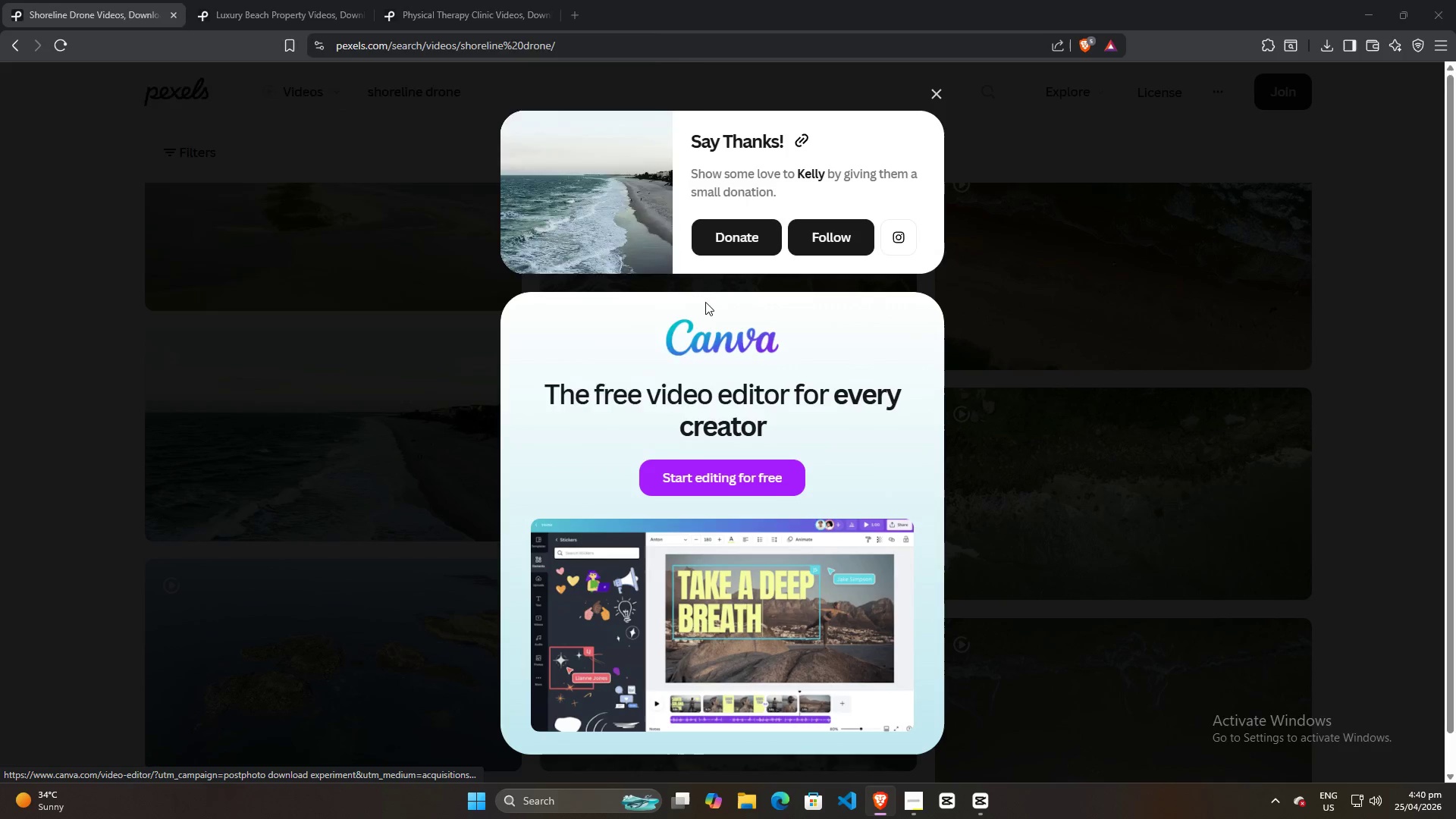 
left_click([605, 378])
 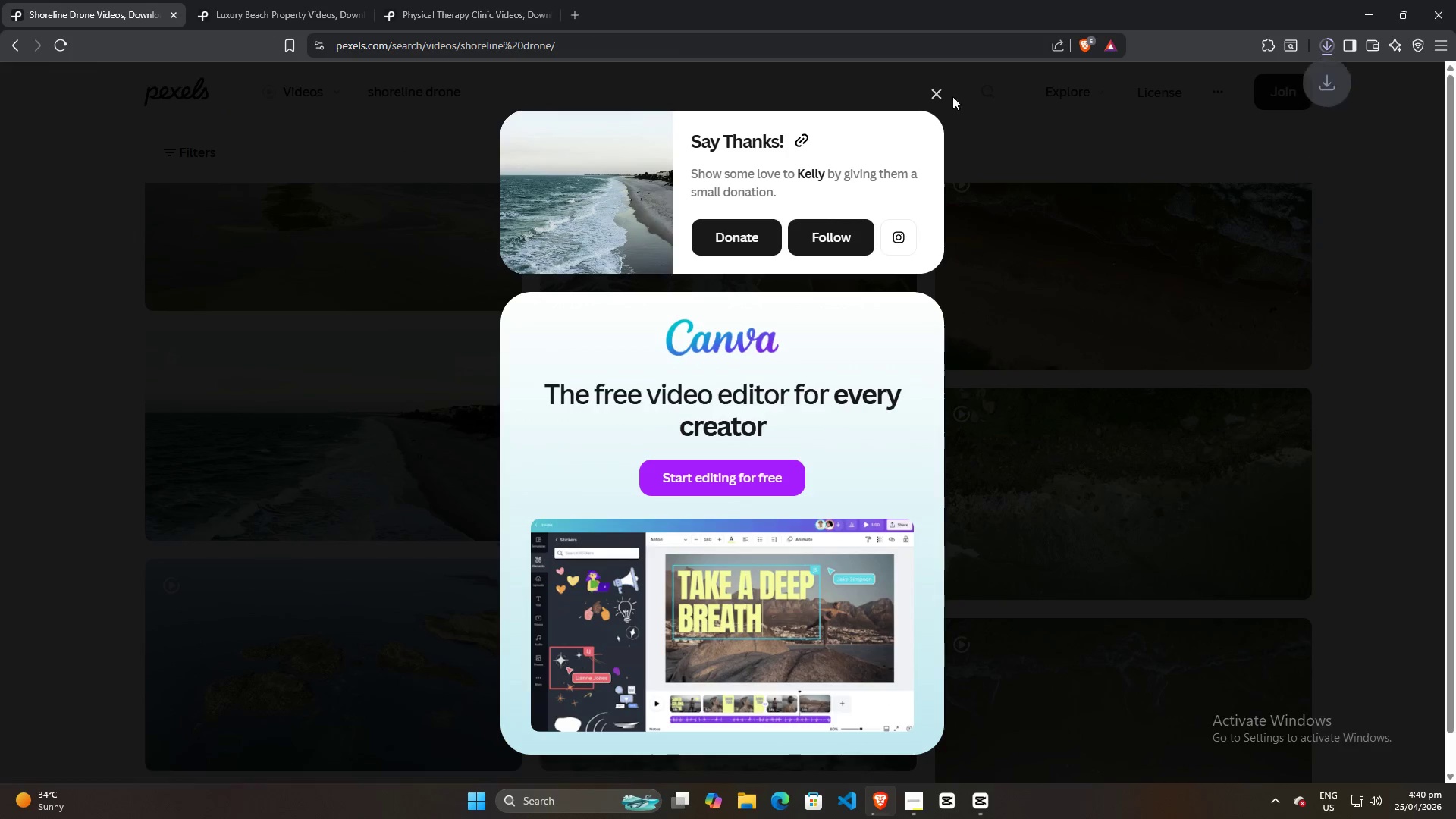 
left_click([937, 90])
 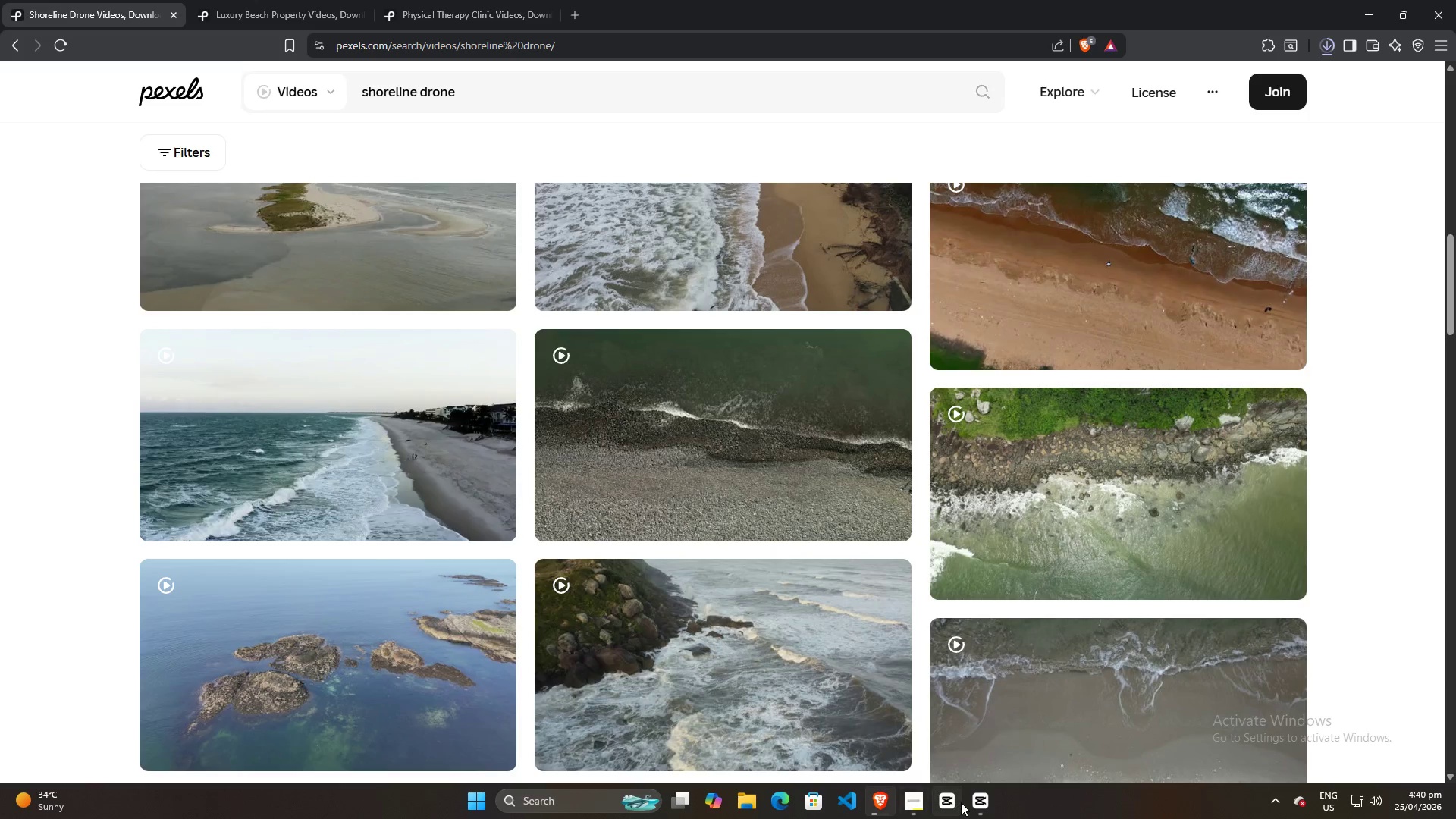 
left_click([908, 808])
 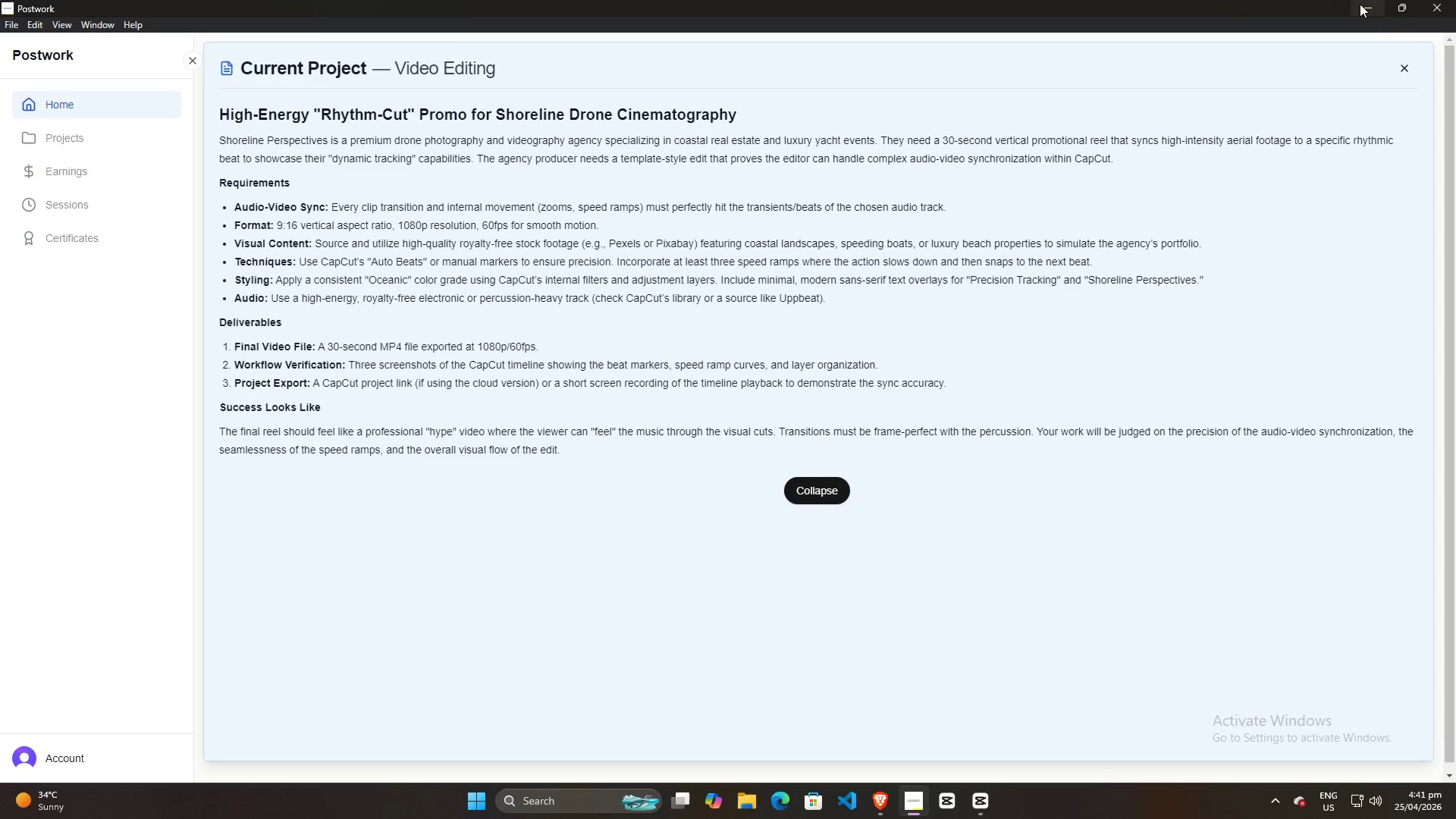 
wait(51.42)
 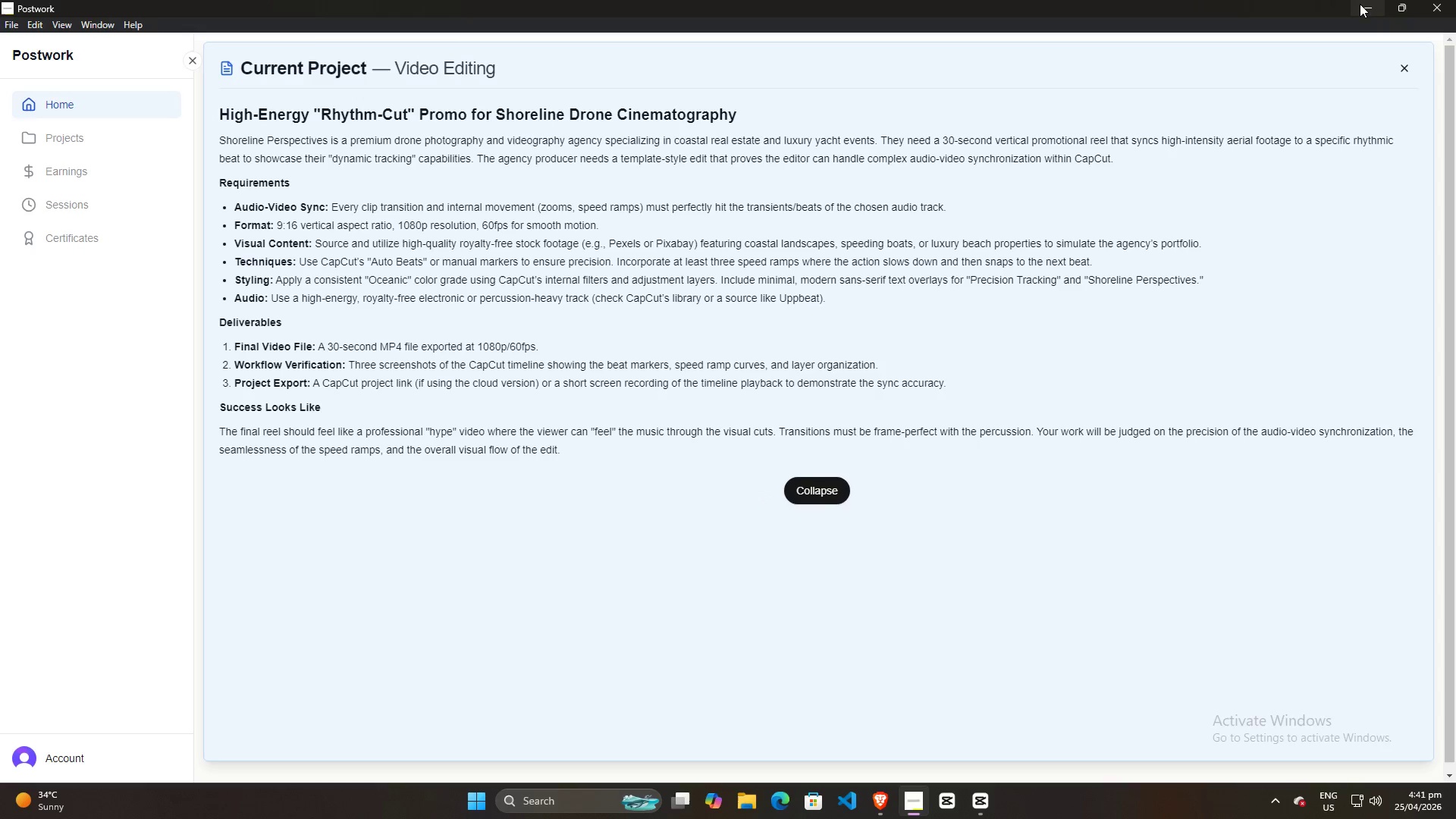 
left_click([1360, 4])
 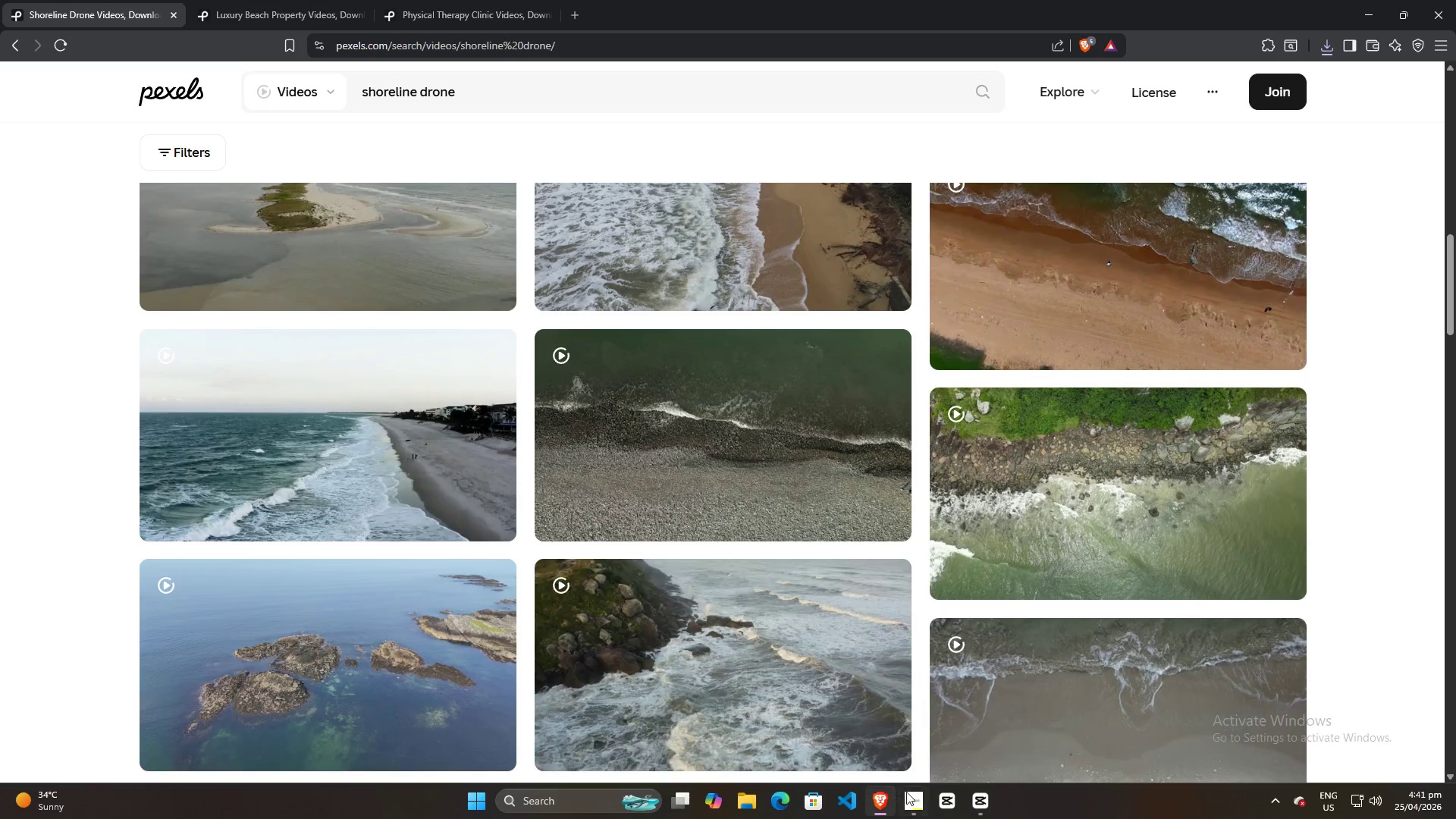 
left_click([979, 799])
 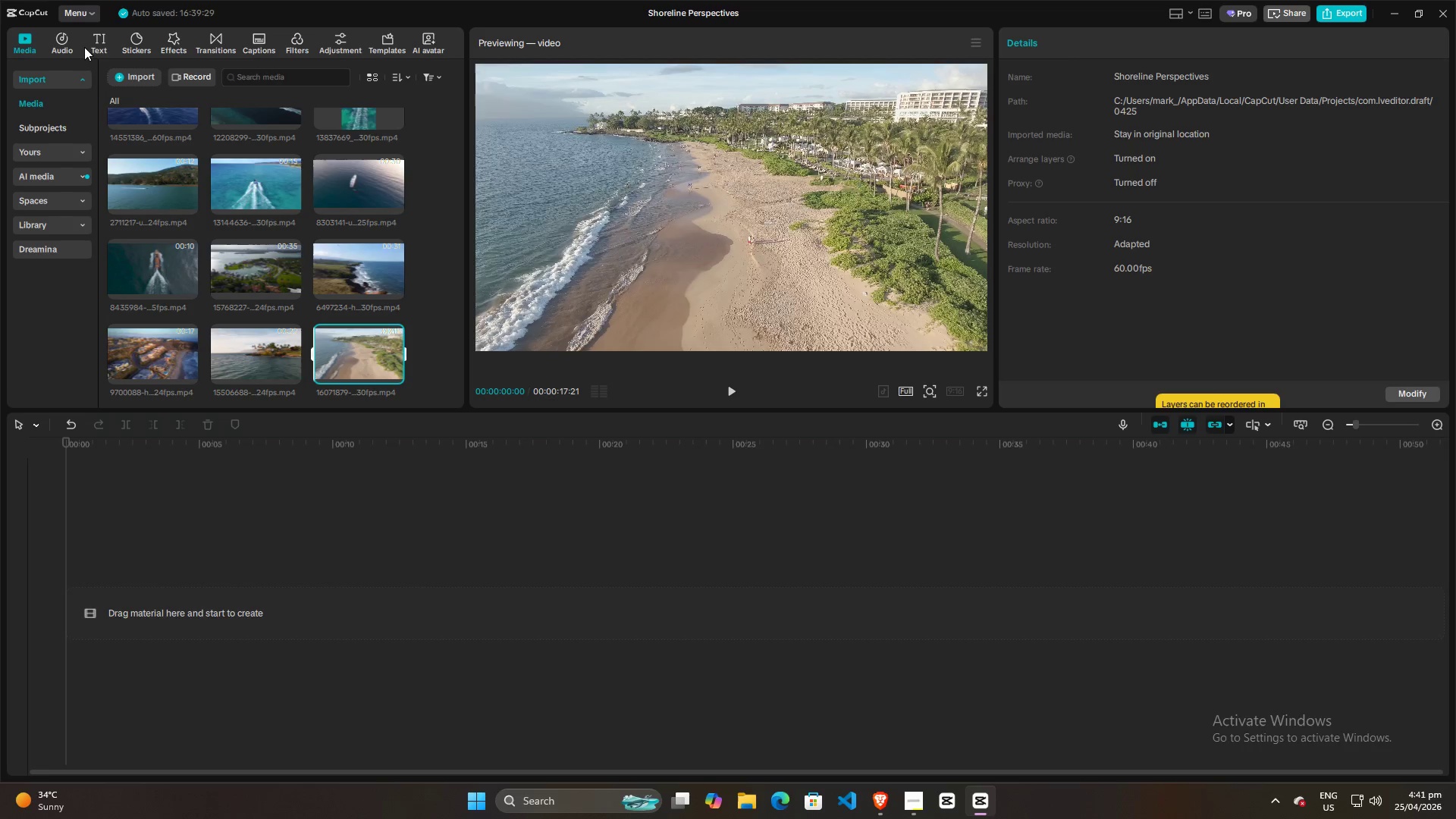 
left_click([69, 42])
 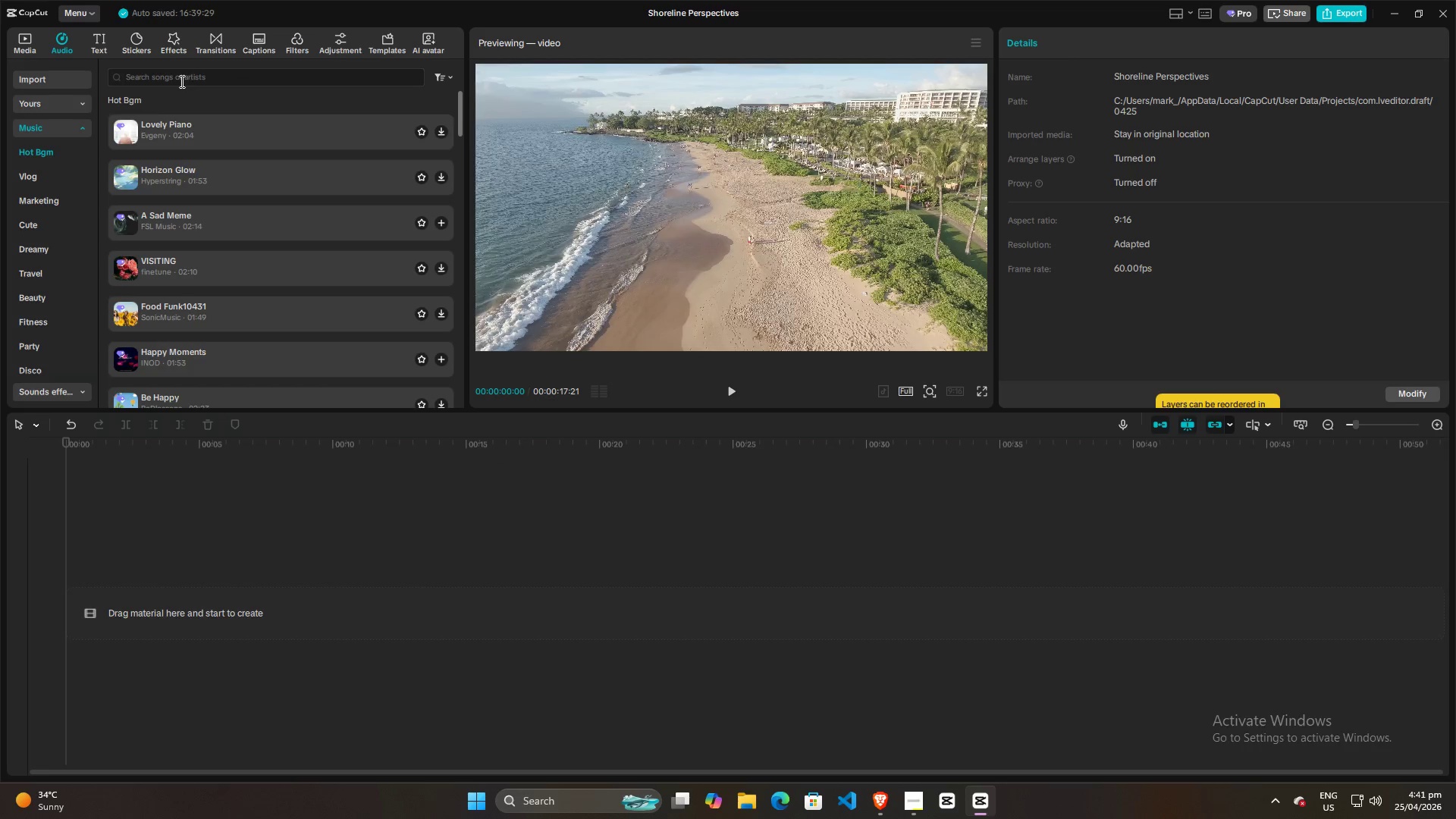 
wait(5.92)
 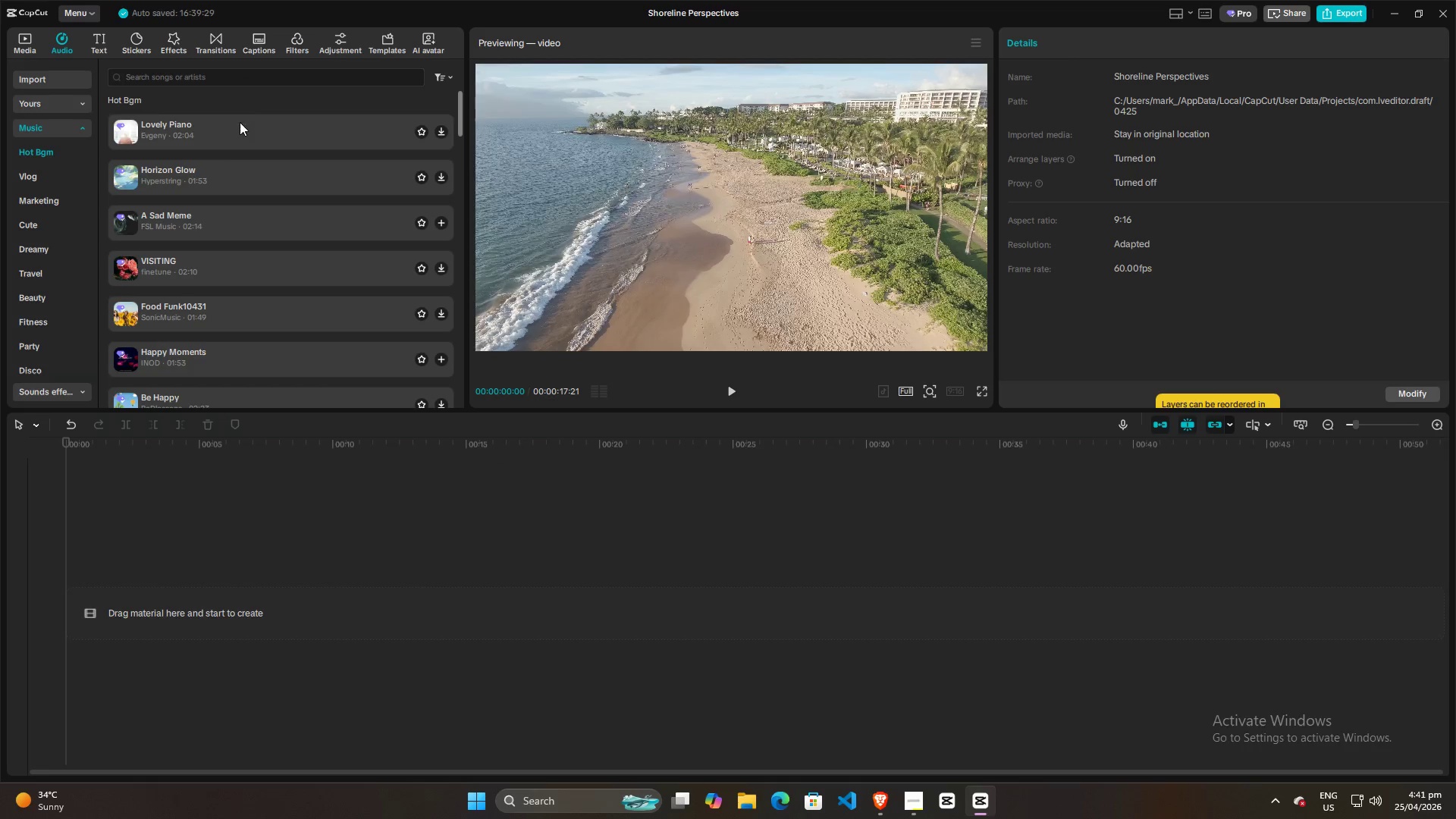 
left_click([908, 805])